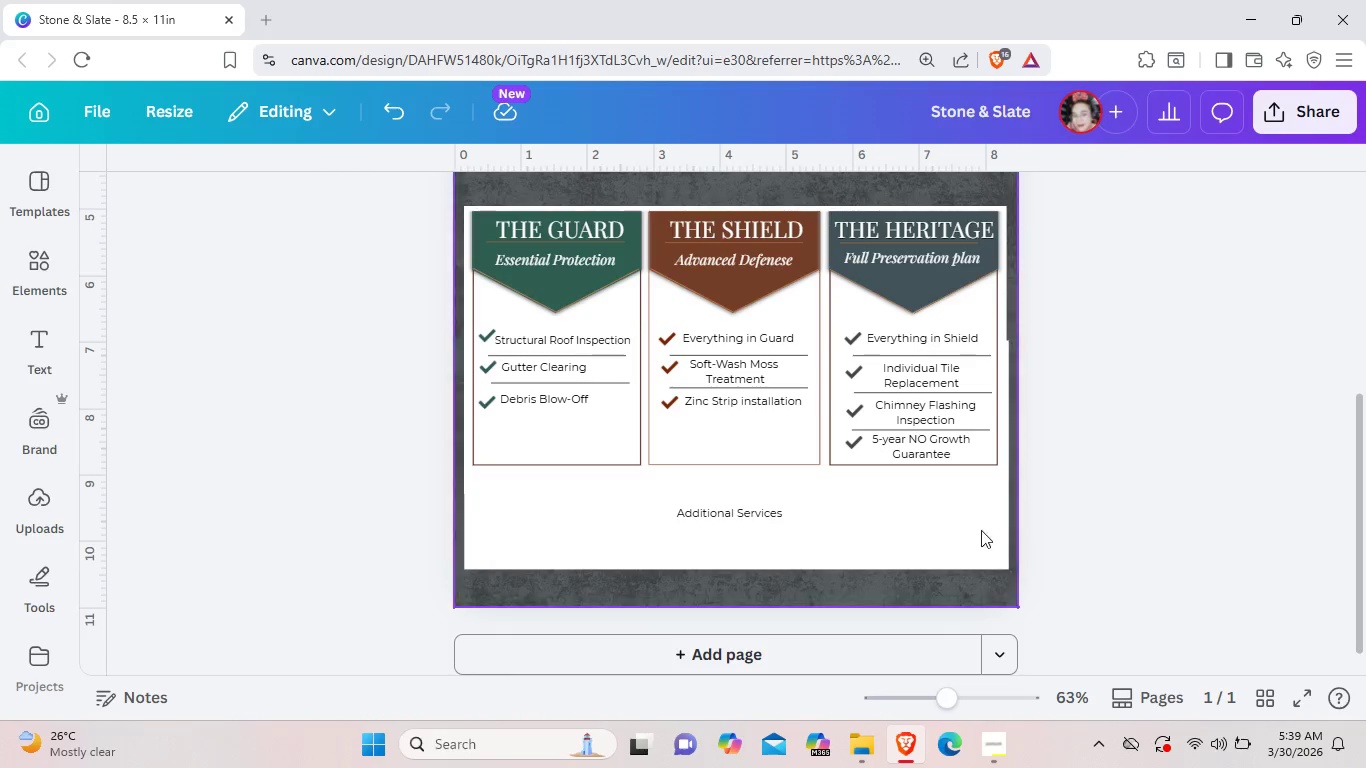 
left_click([965, 525])
 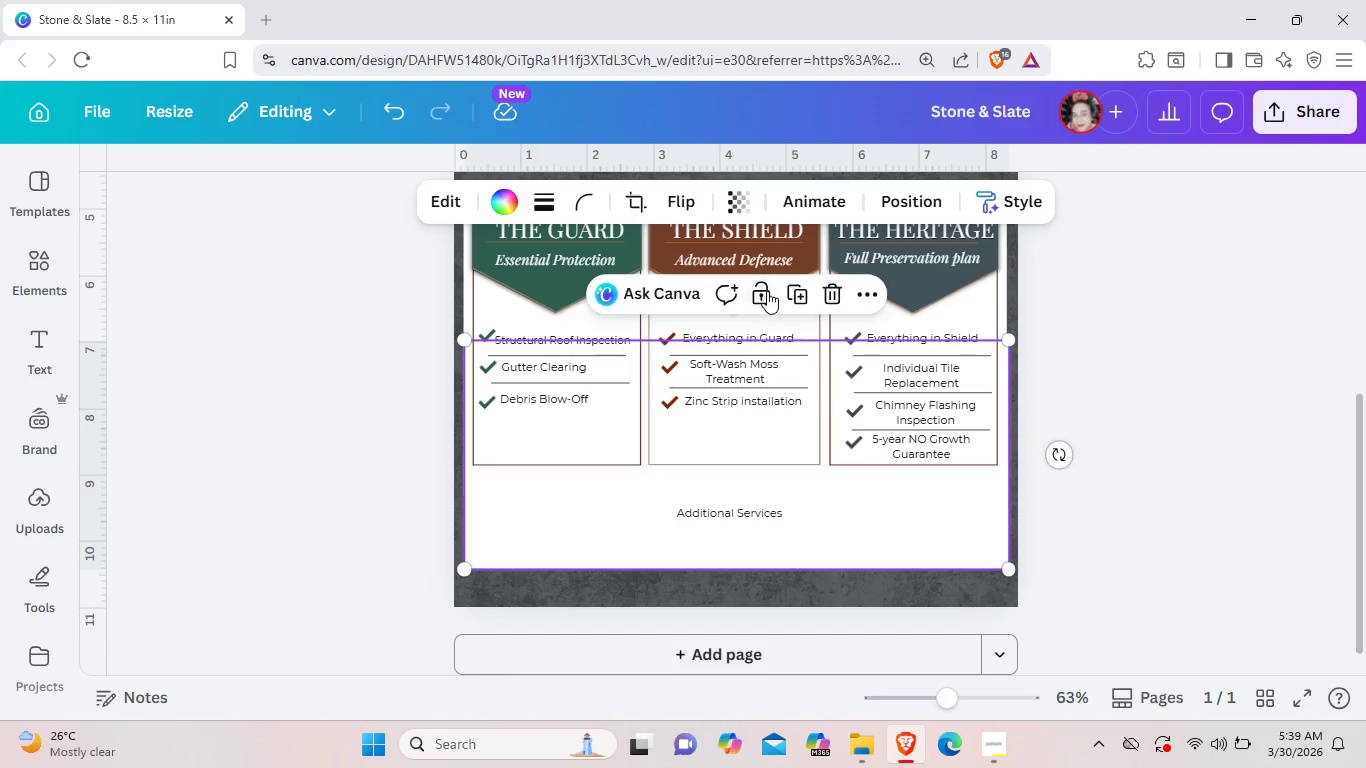 
left_click([767, 291])
 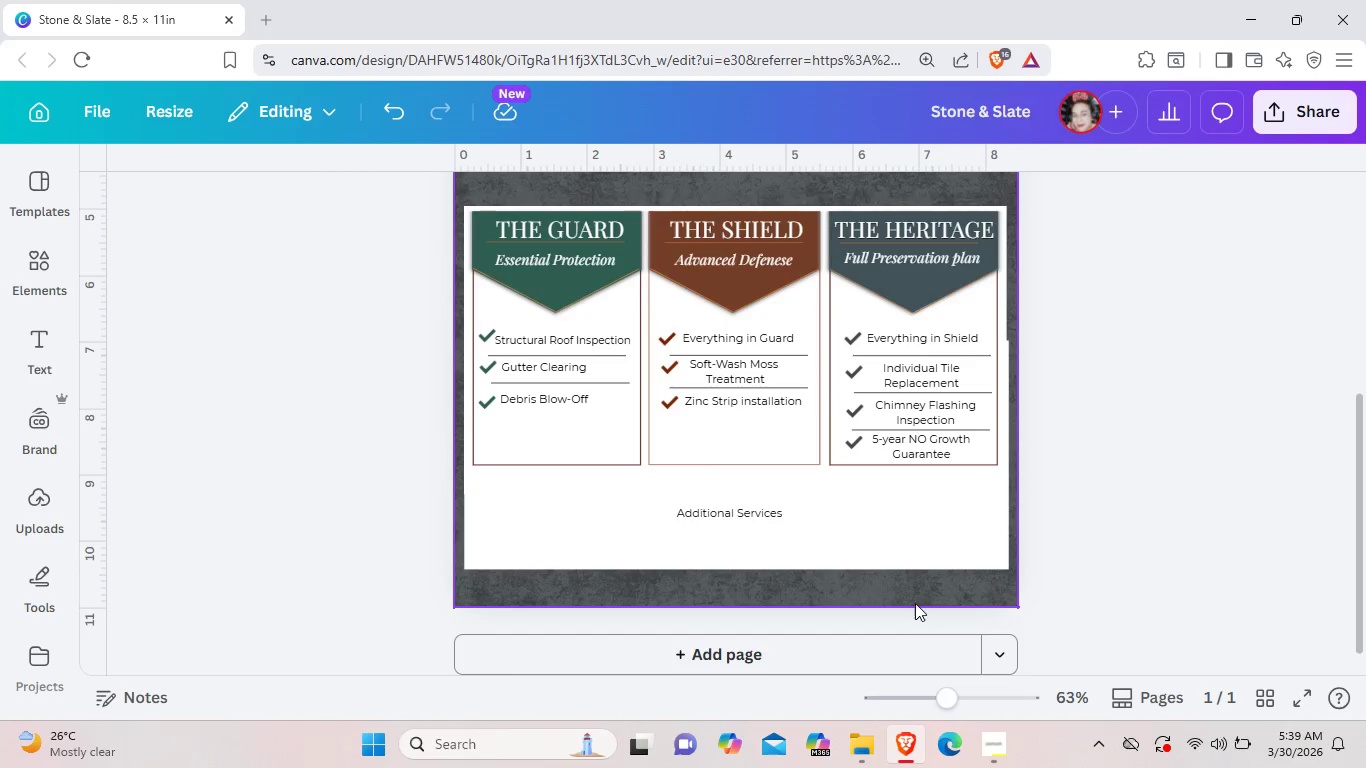 
left_click_drag(start_coordinate=[912, 600], to_coordinate=[836, 379])
 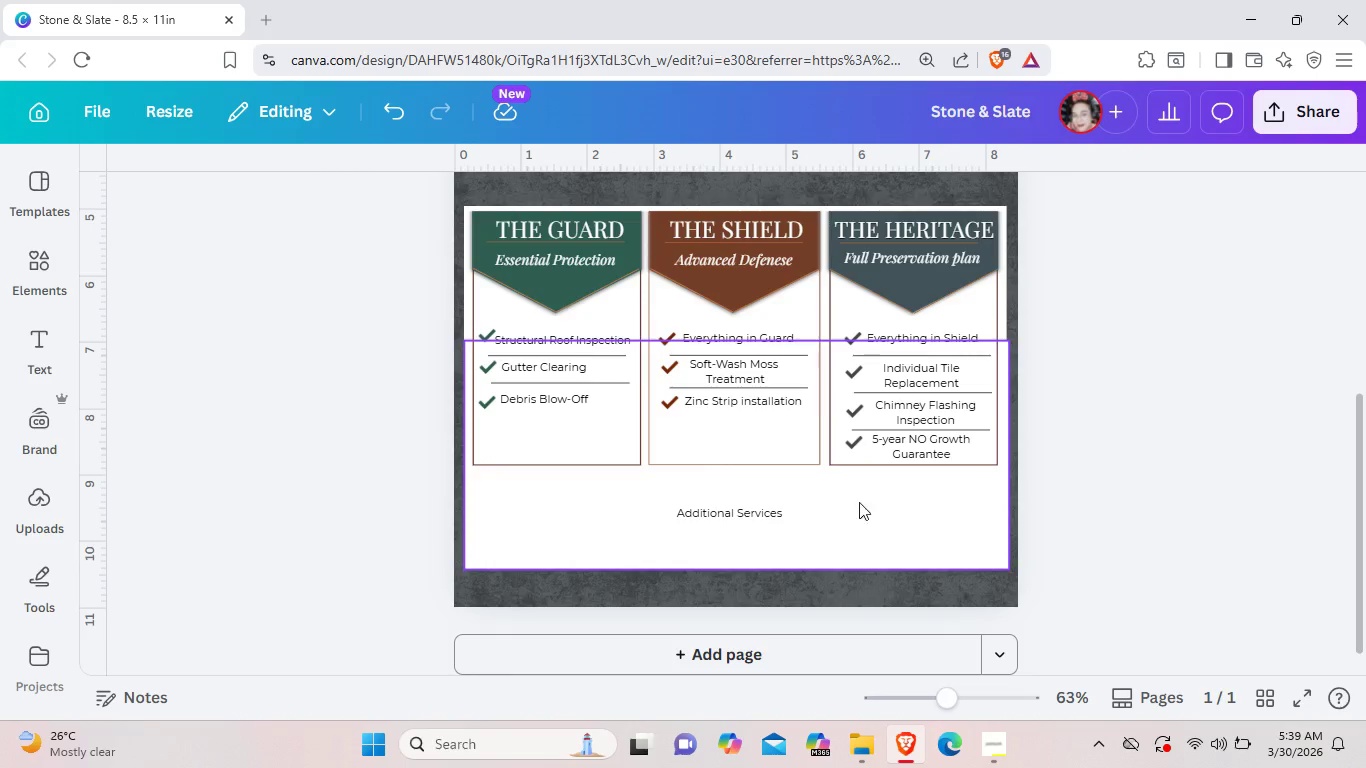 
left_click_drag(start_coordinate=[859, 517], to_coordinate=[856, 483])
 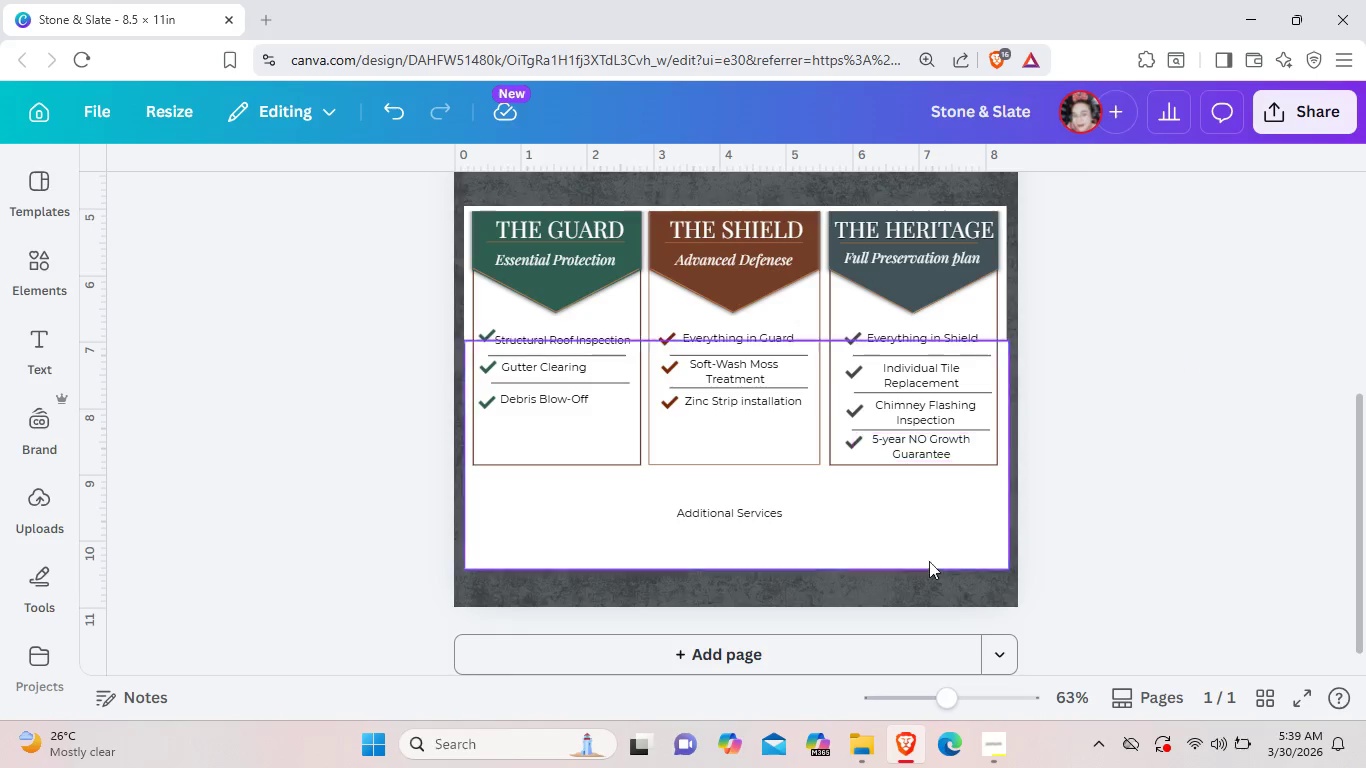 
scroll: coordinate [934, 577], scroll_direction: up, amount: 1.0
 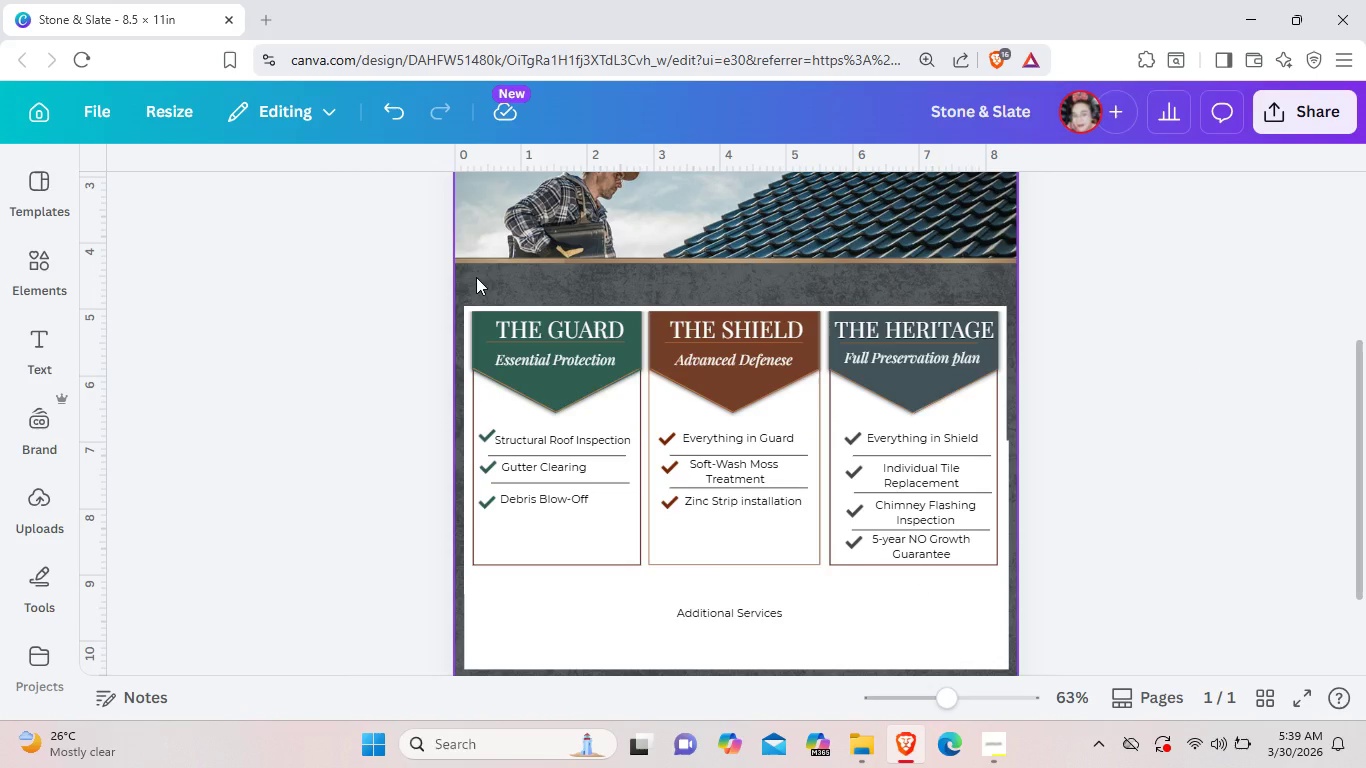 
left_click_drag(start_coordinate=[476, 277], to_coordinate=[940, 643])
 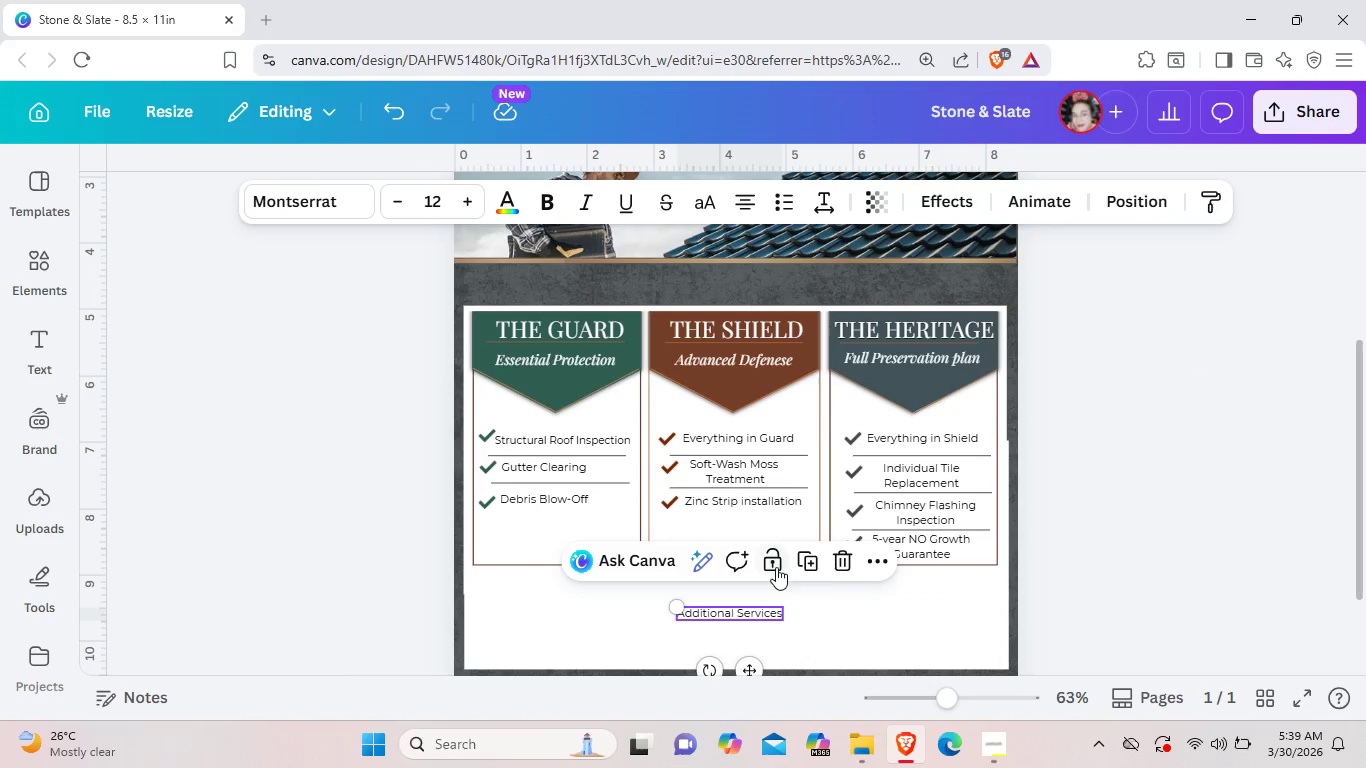 
left_click([775, 566])
 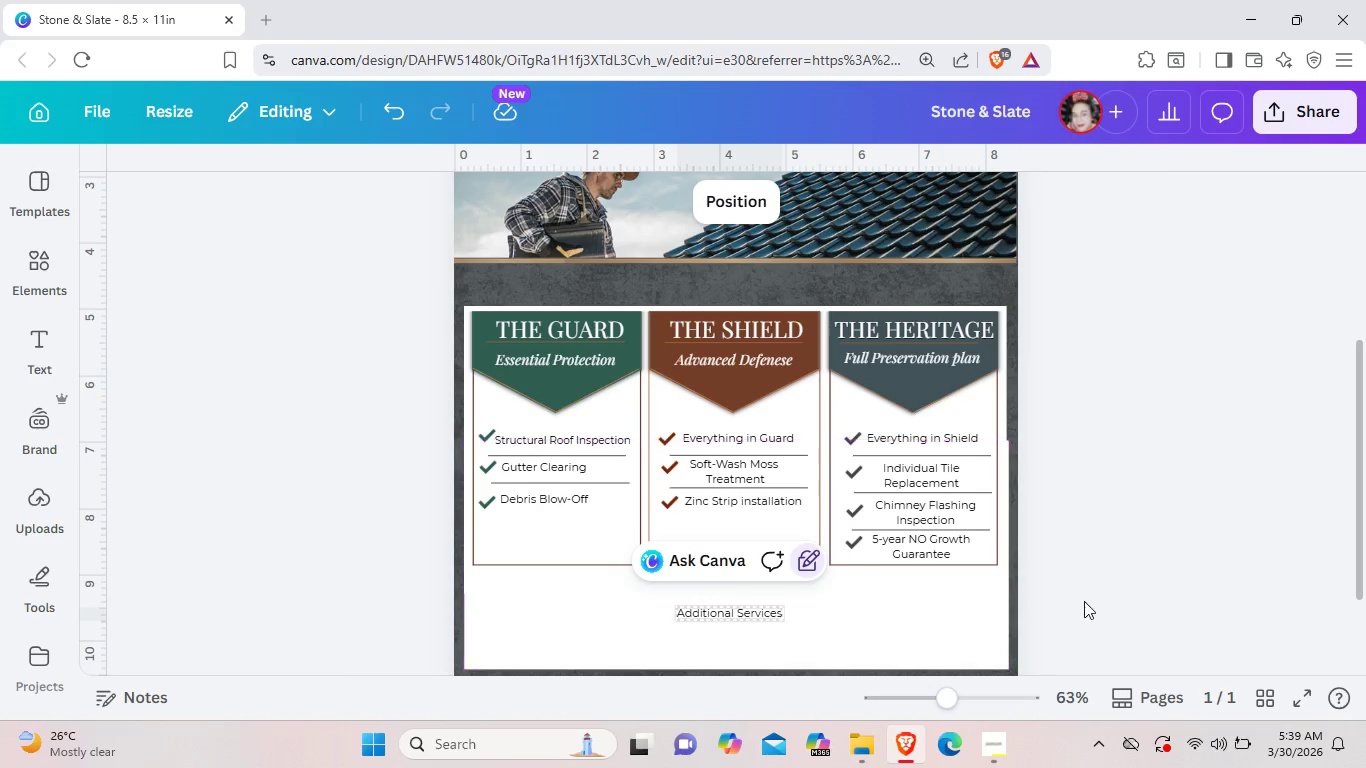 
left_click([1116, 569])
 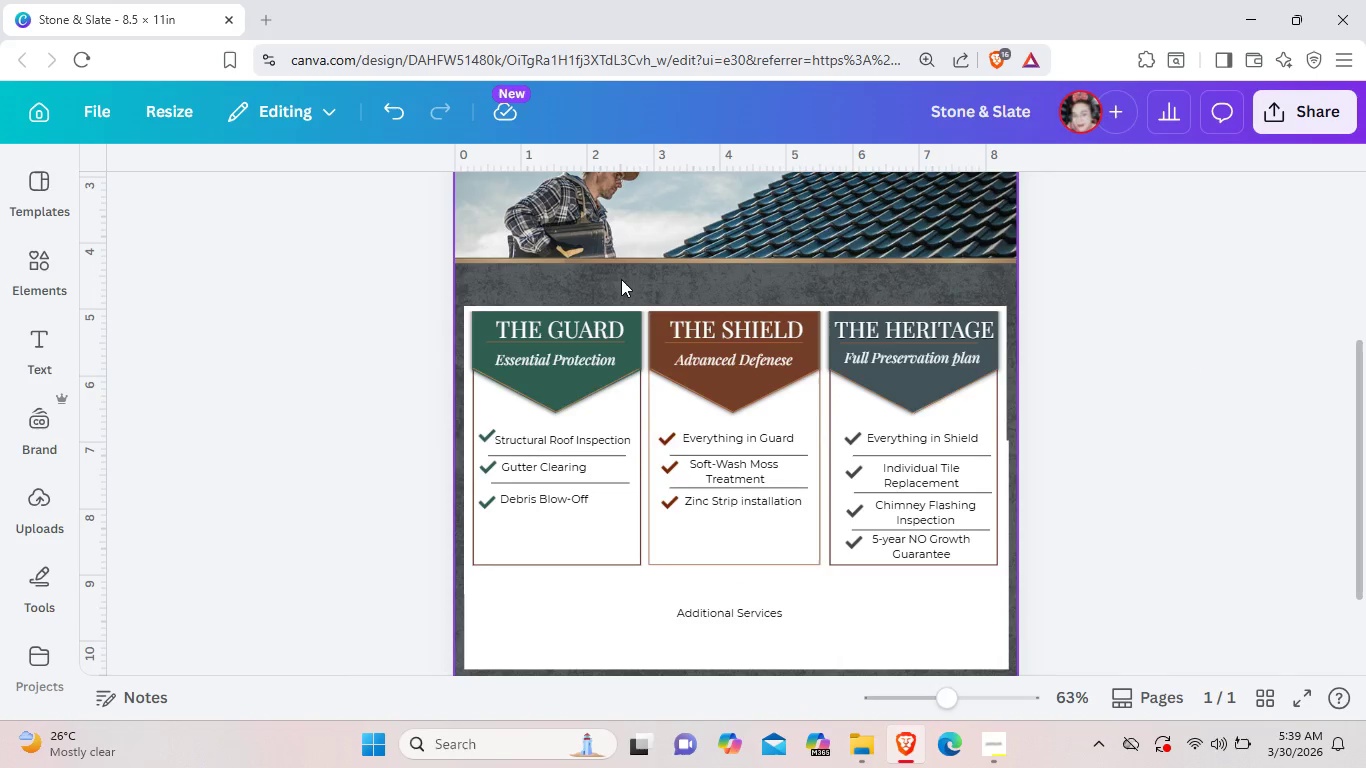 
left_click([621, 279])
 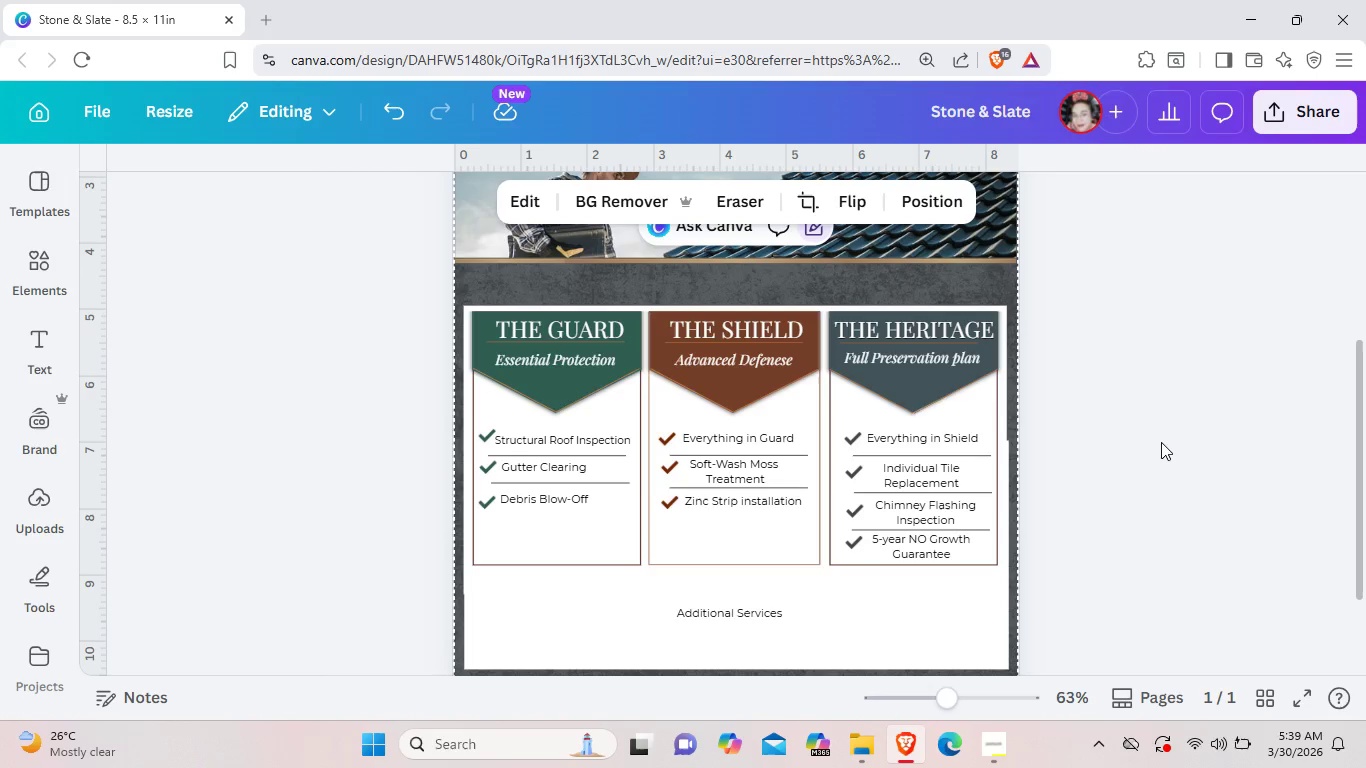 
scroll: coordinate [1160, 463], scroll_direction: down, amount: 1.0
 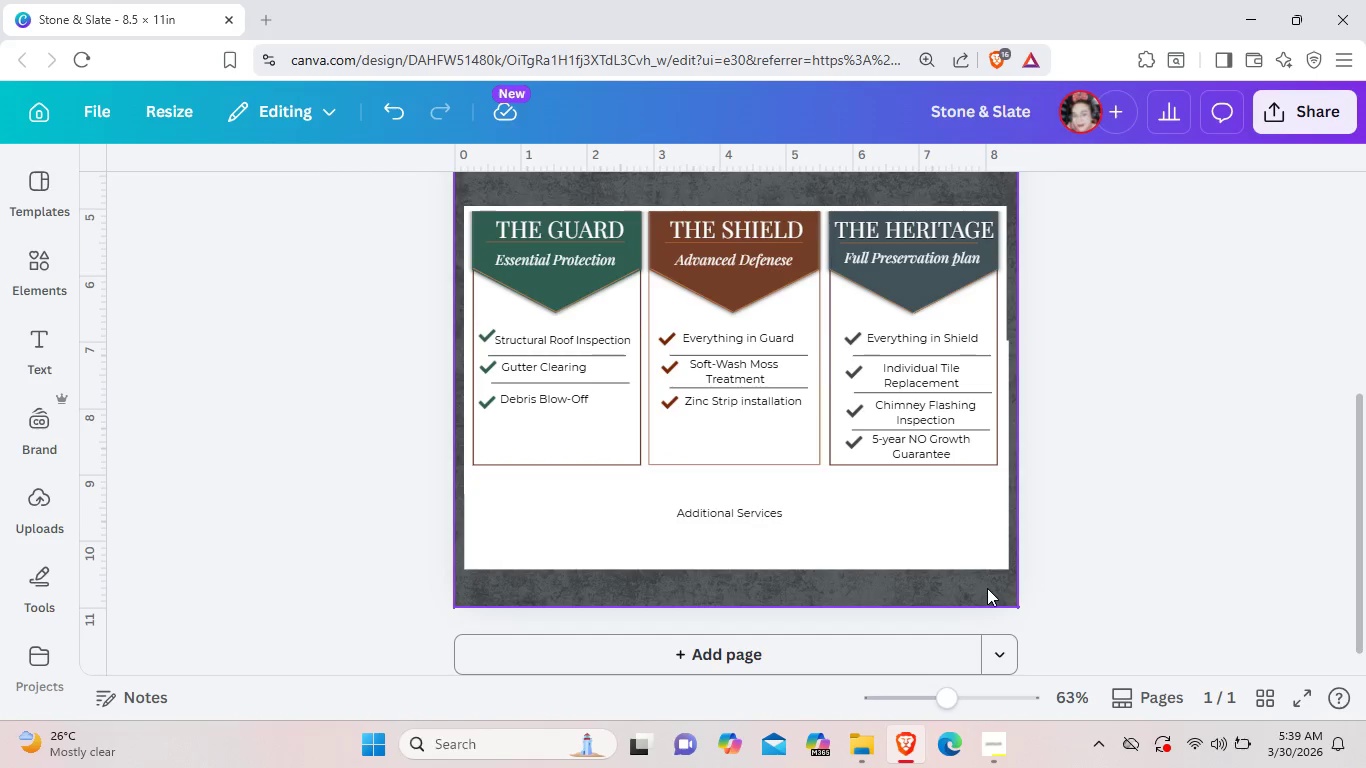 
left_click_drag(start_coordinate=[987, 588], to_coordinate=[565, 198])
 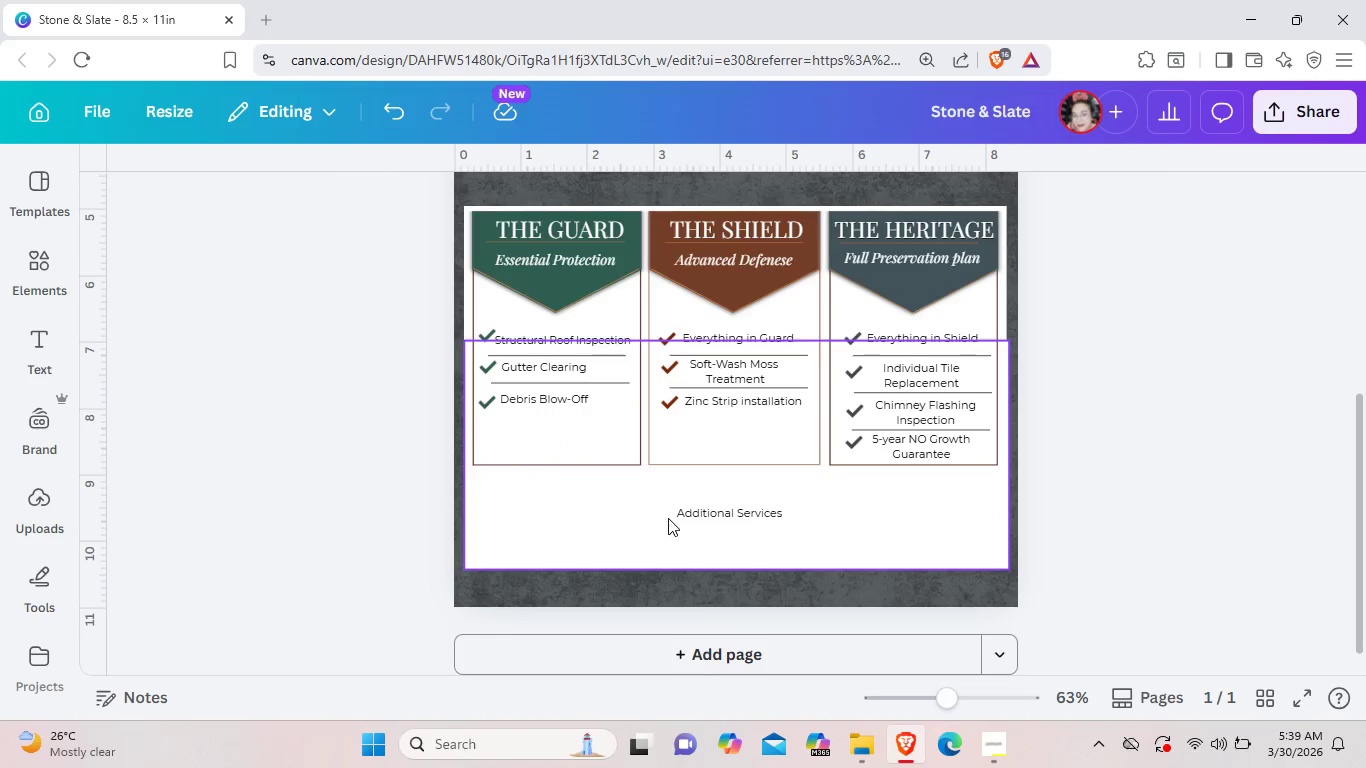 
left_click([668, 518])
 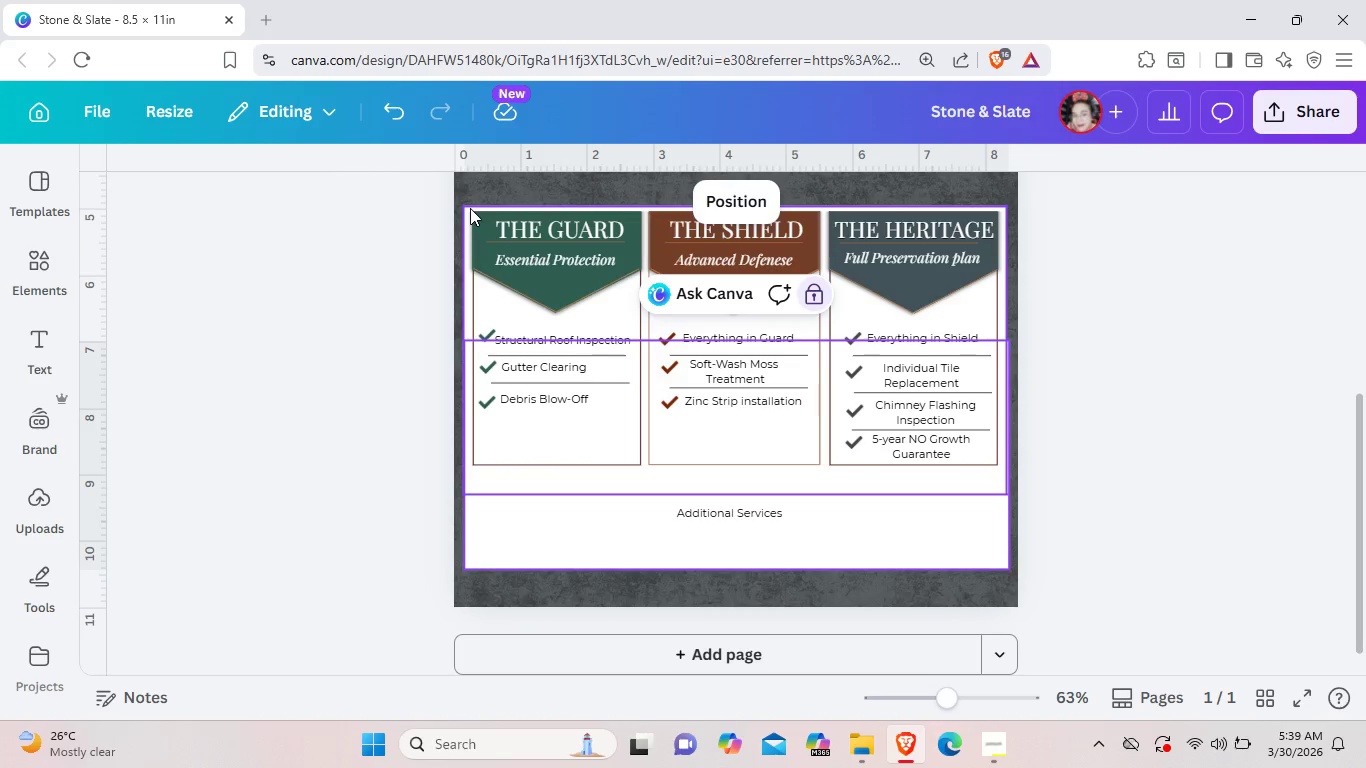 
left_click([470, 208])
 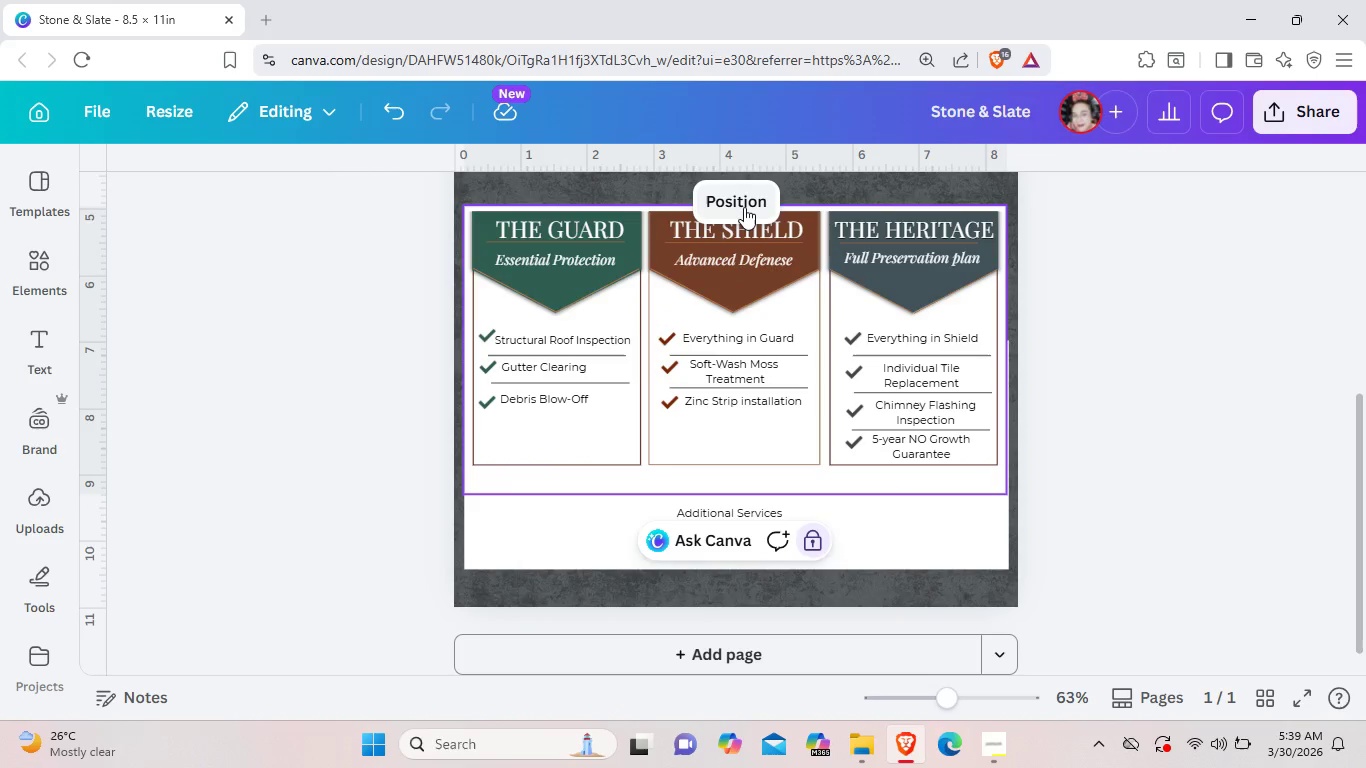 
left_click([744, 207])
 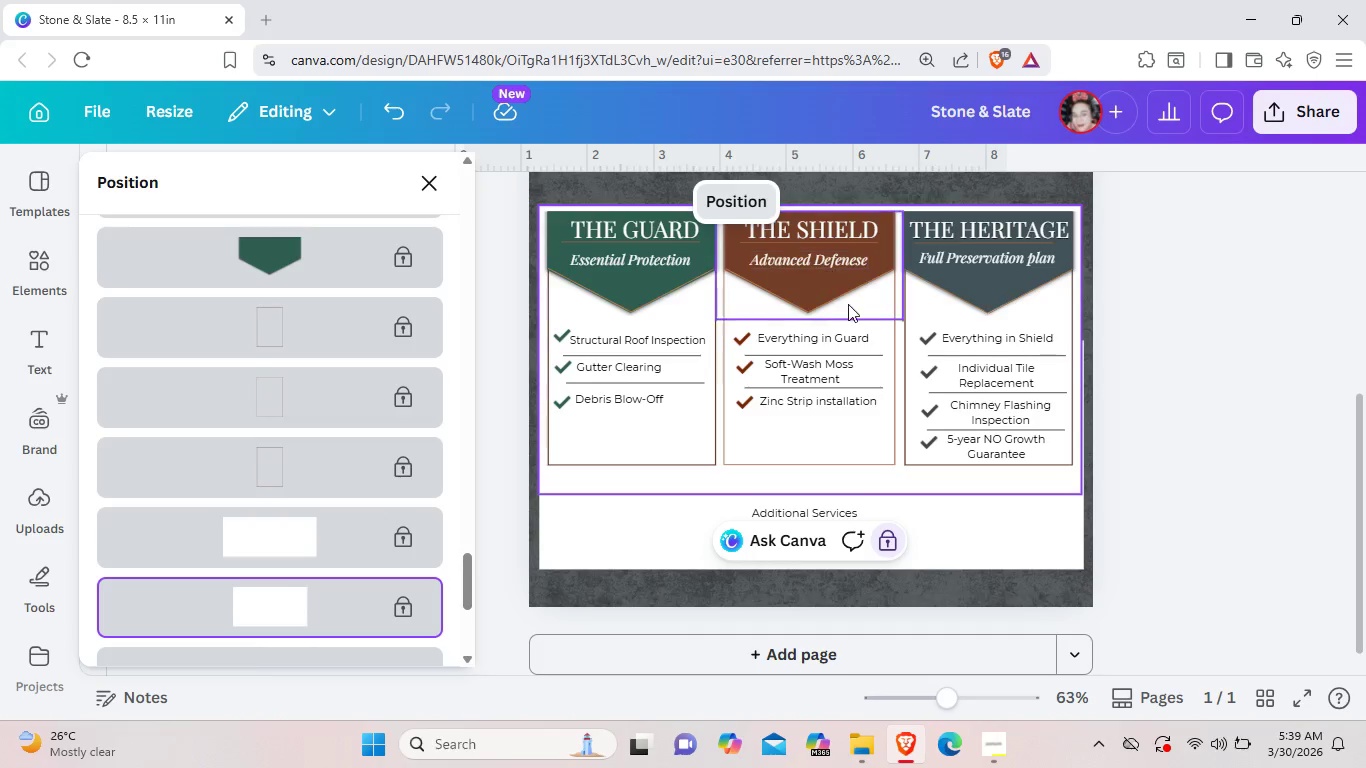 
wait(6.09)
 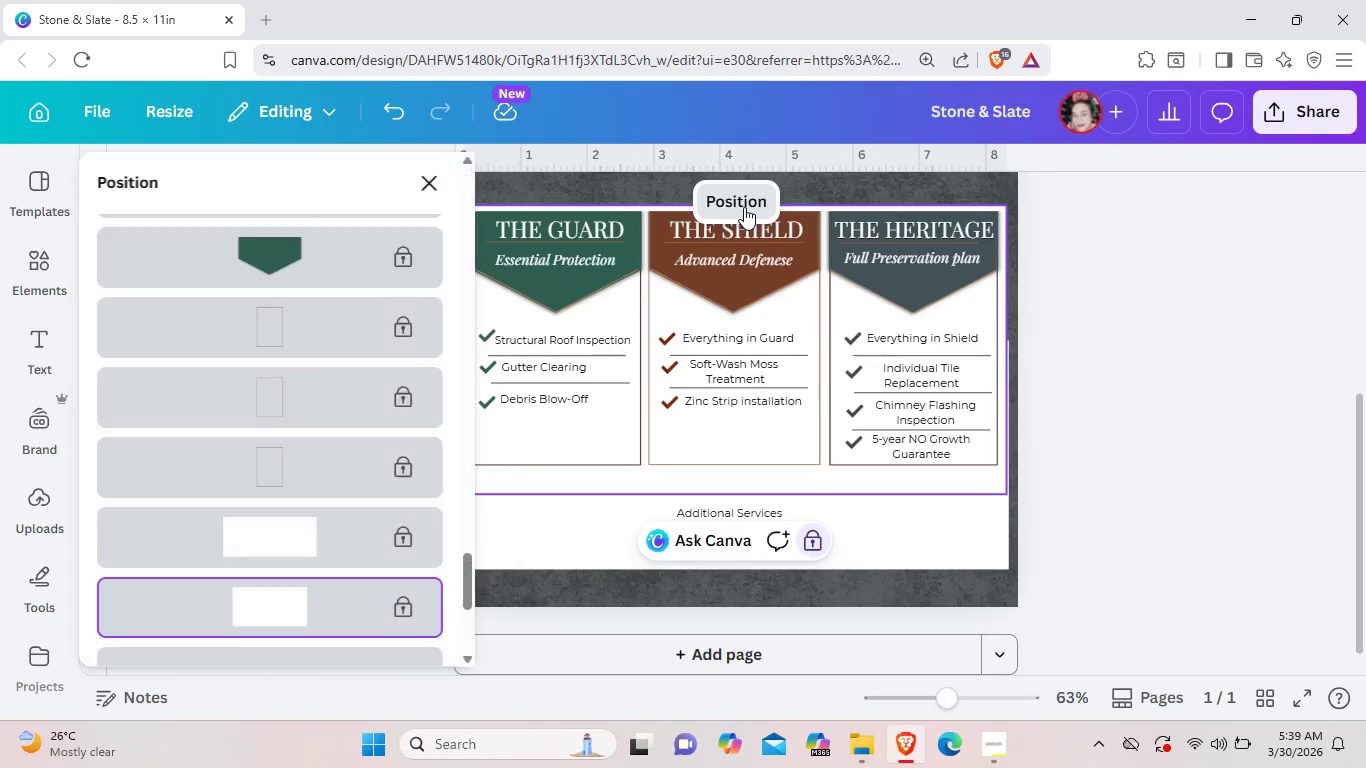 
left_click([983, 587])
 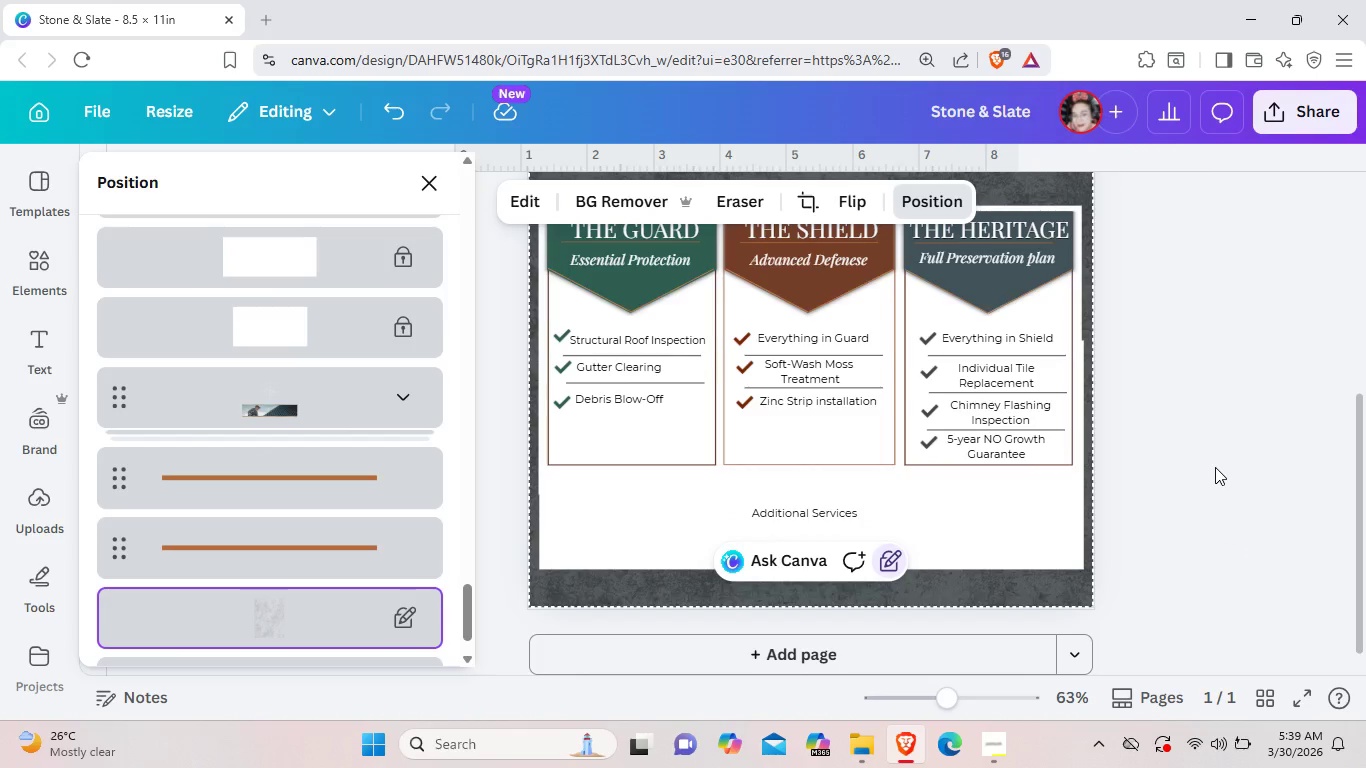 
scroll: coordinate [210, 516], scroll_direction: up, amount: 6.0
 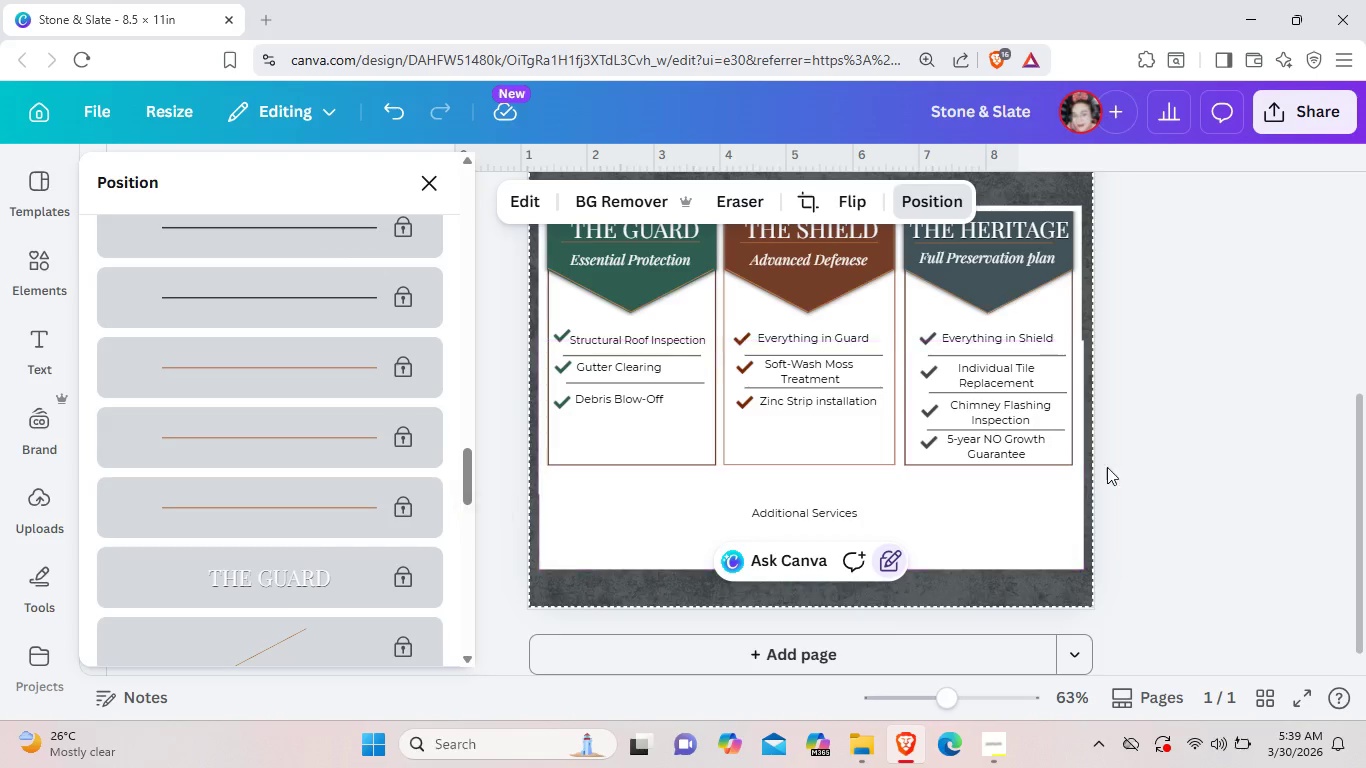 
left_click([1220, 425])
 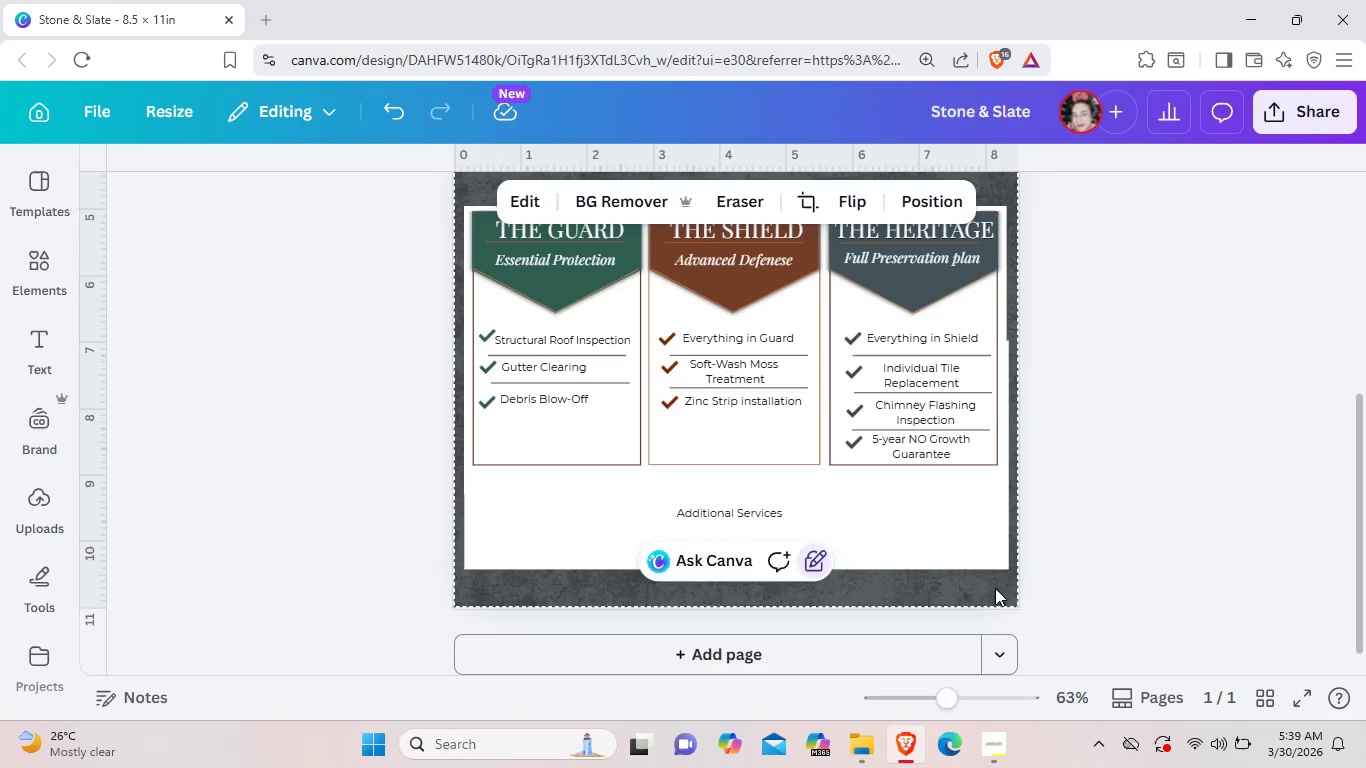 
left_click([984, 585])
 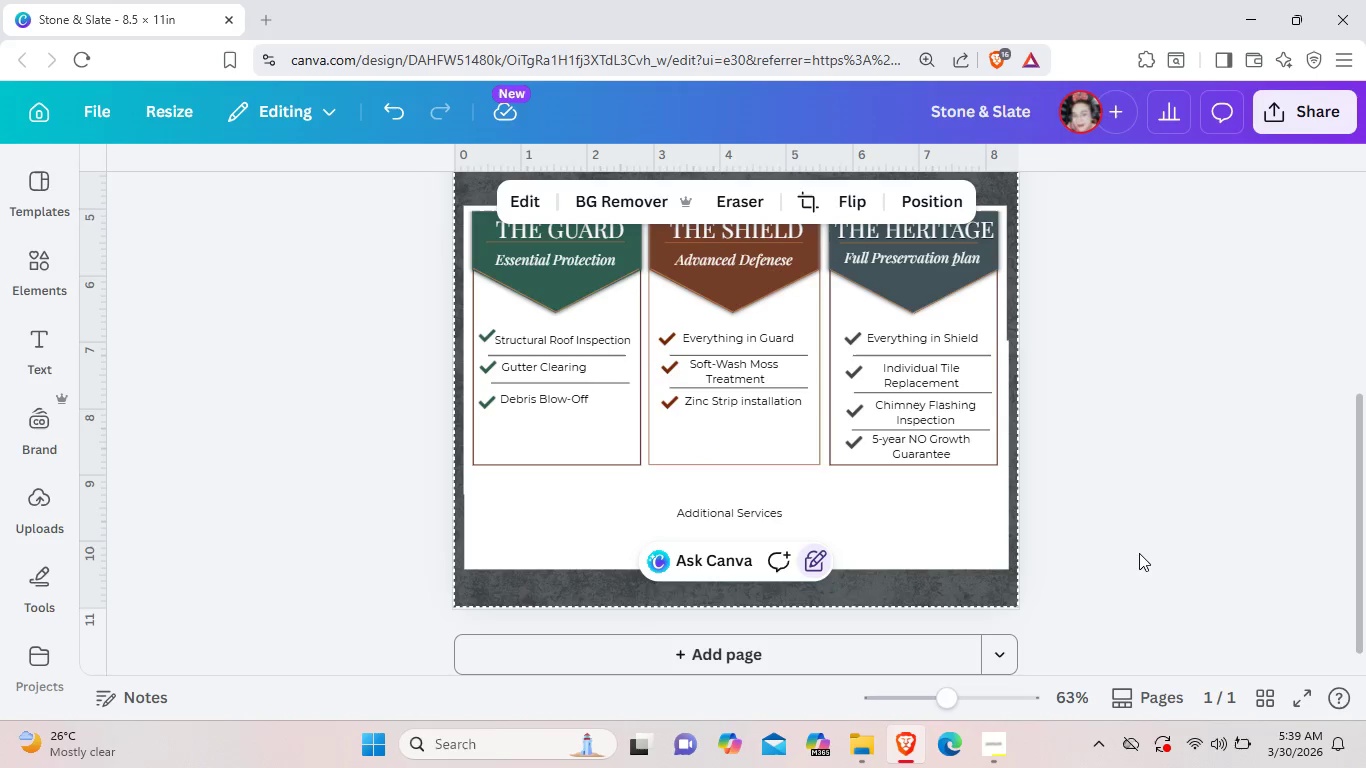 
left_click([1141, 553])
 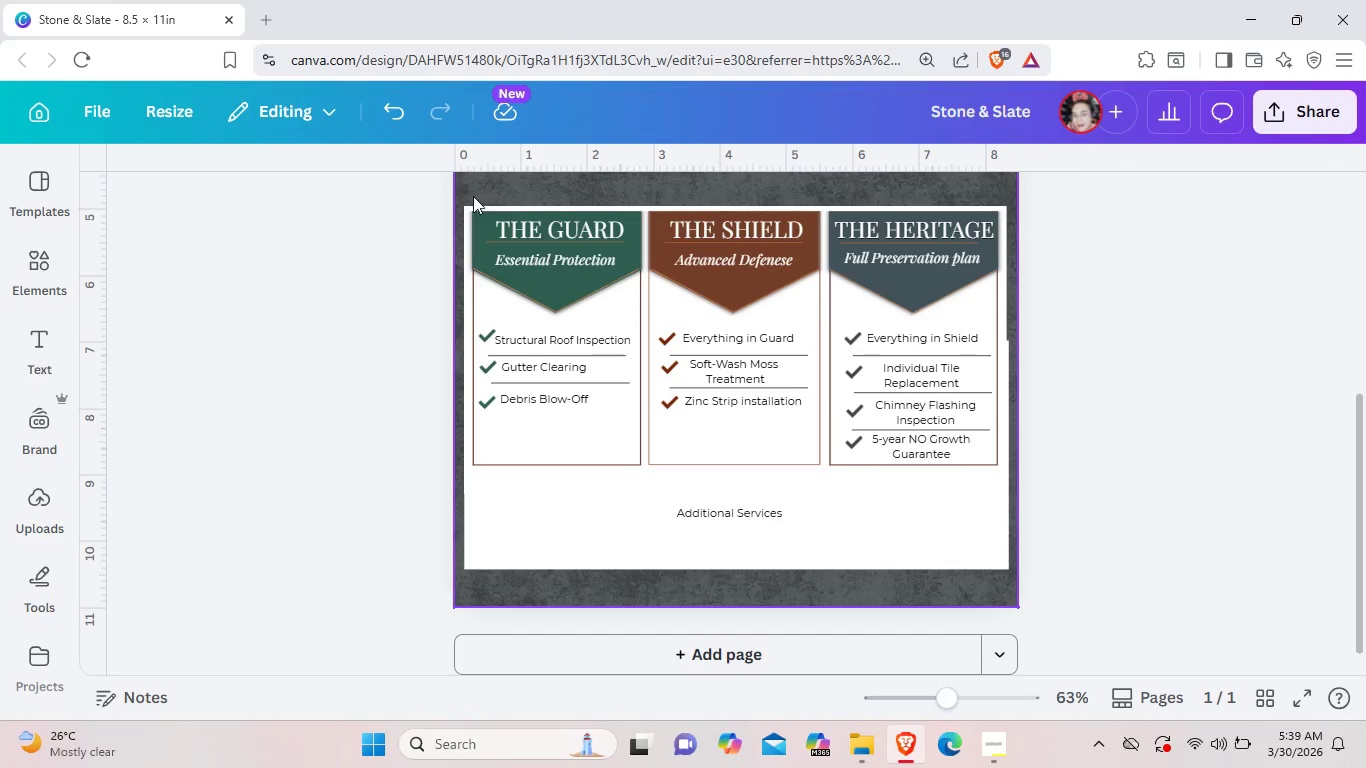 
left_click([469, 203])
 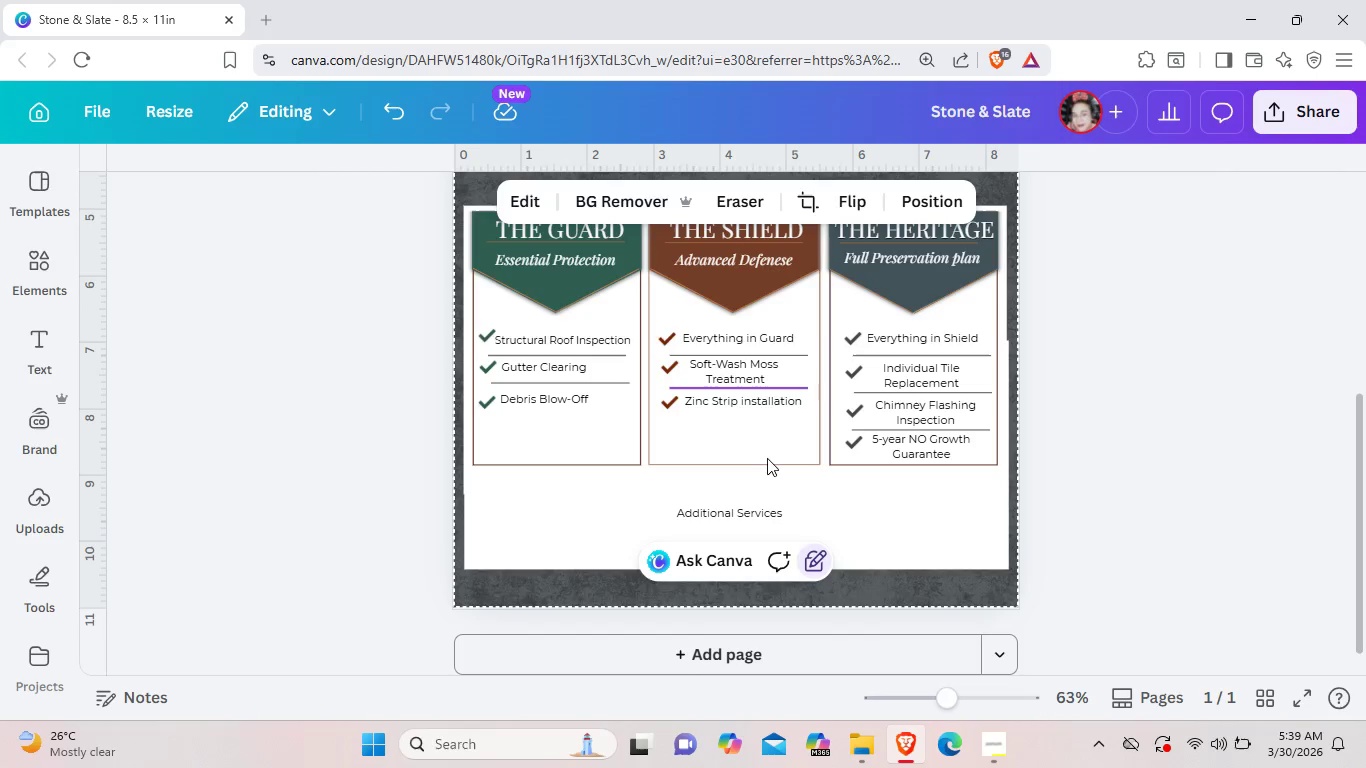 
left_click([957, 532])
 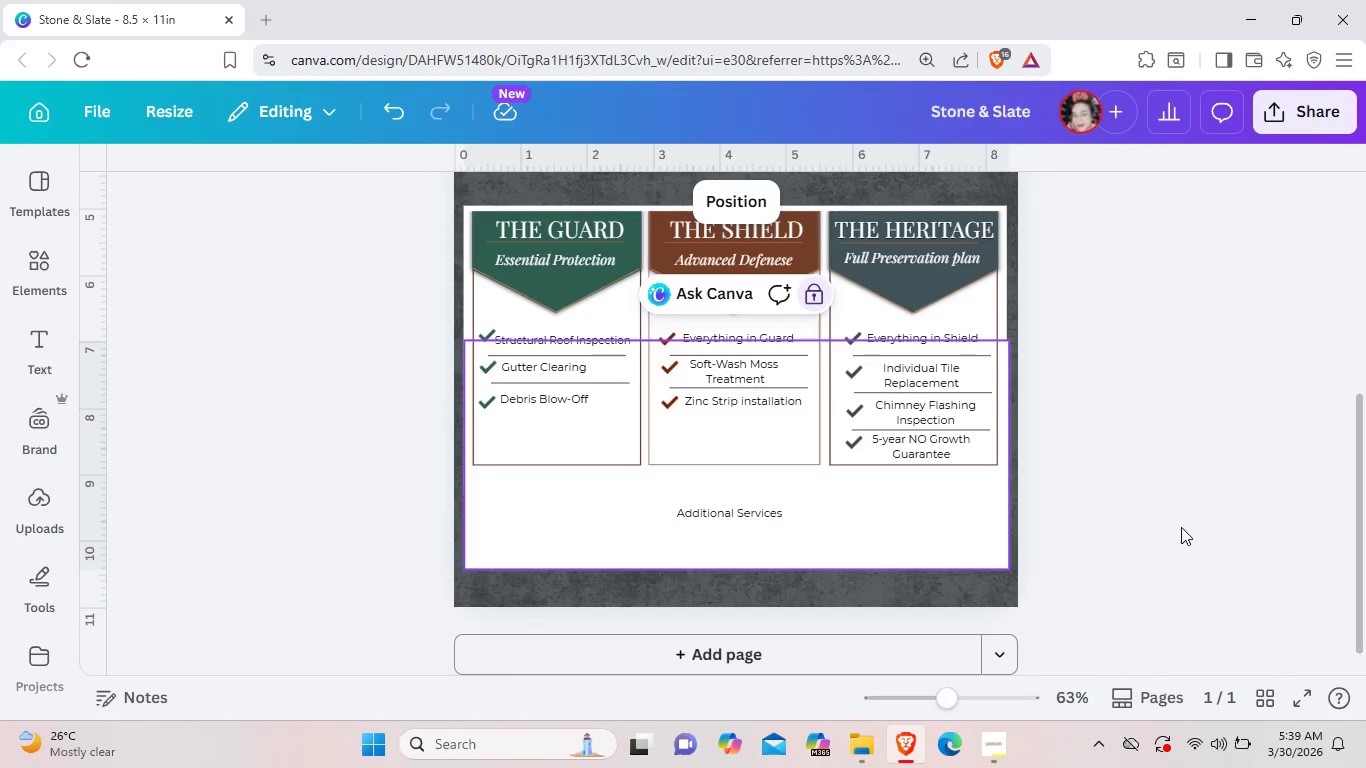 
left_click([1181, 527])
 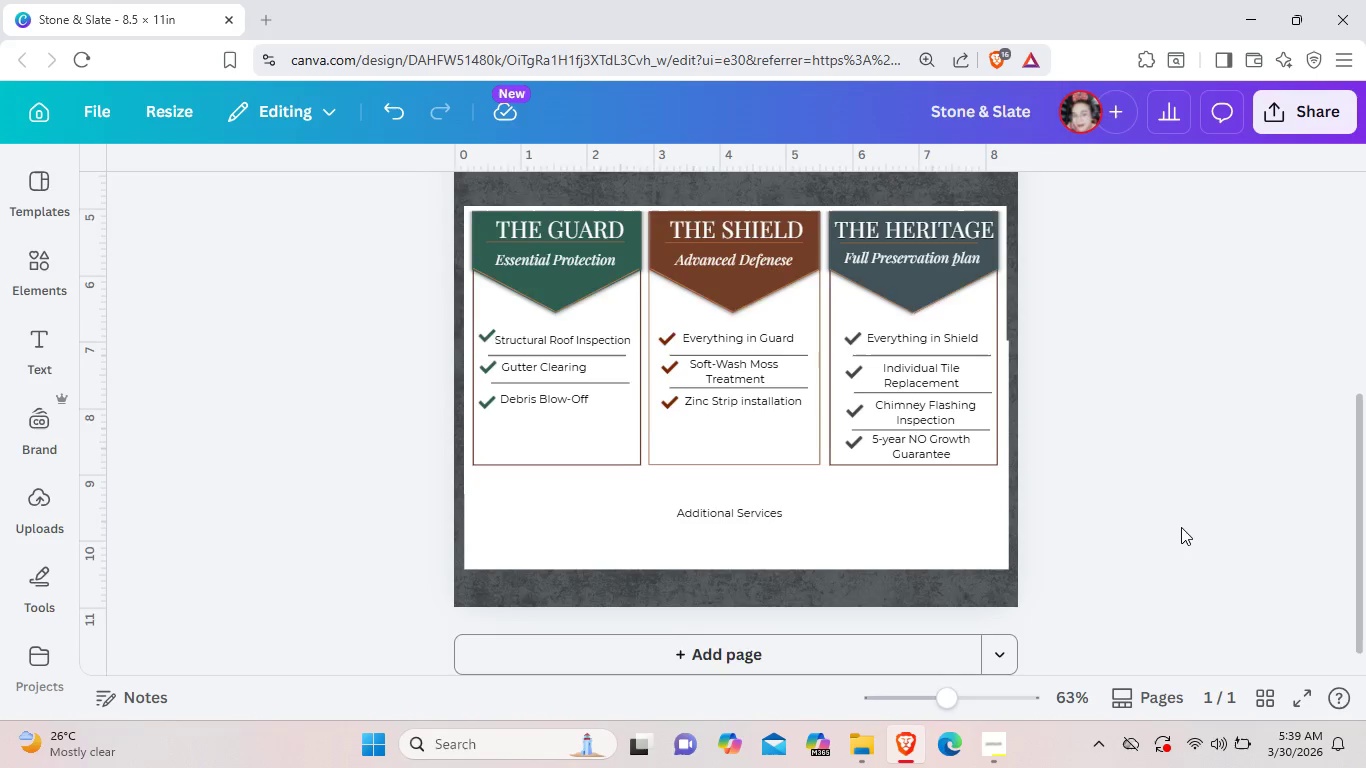 
scroll: coordinate [1181, 527], scroll_direction: up, amount: 1.0
 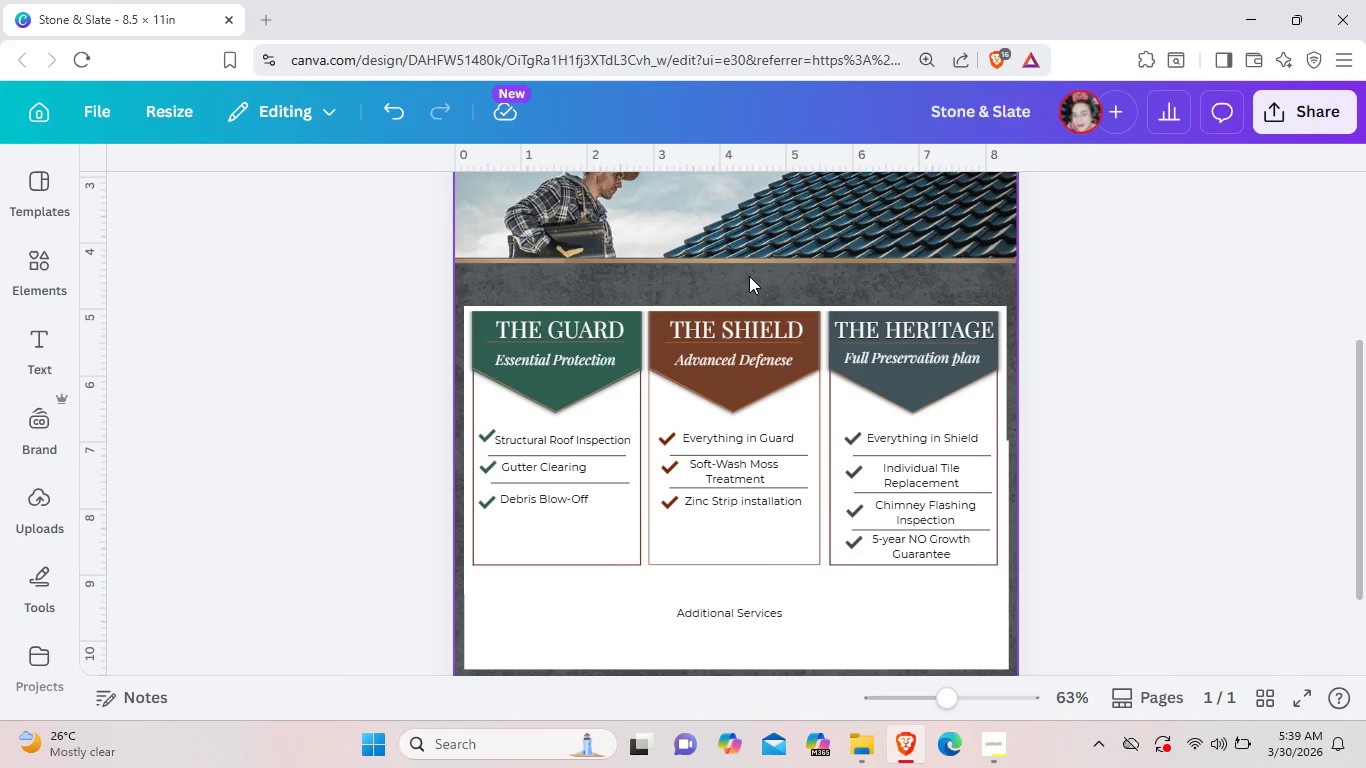 
left_click([749, 276])
 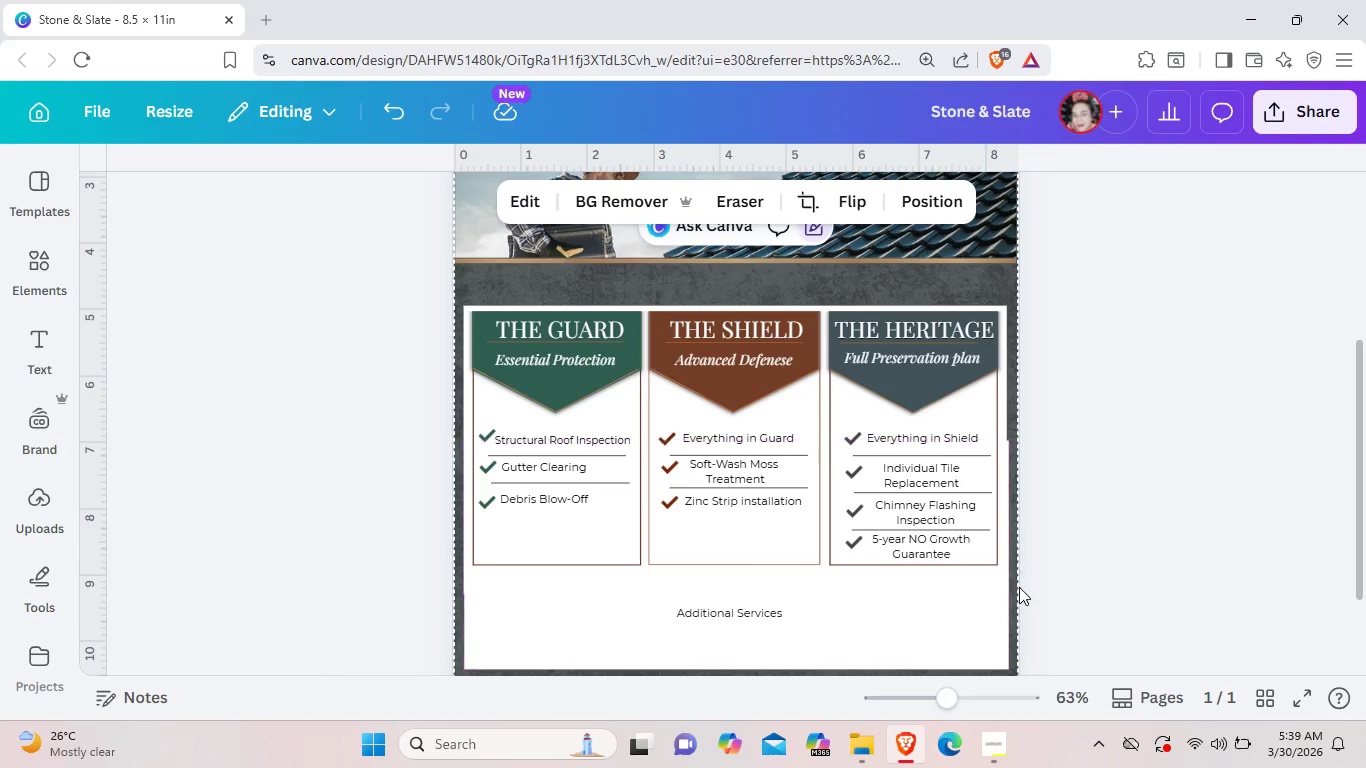 
scroll: coordinate [1019, 587], scroll_direction: down, amount: 1.0
 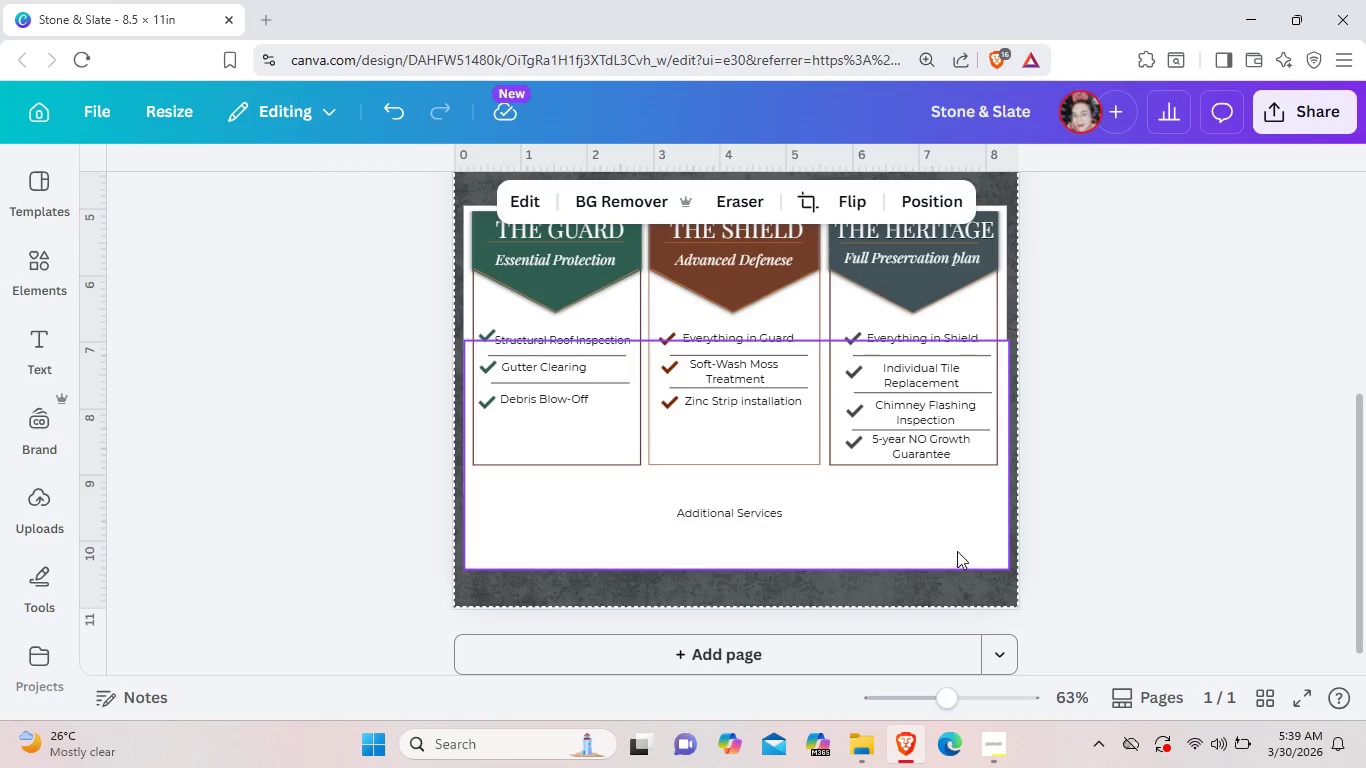 
left_click_drag(start_coordinate=[957, 550], to_coordinate=[959, 577])
 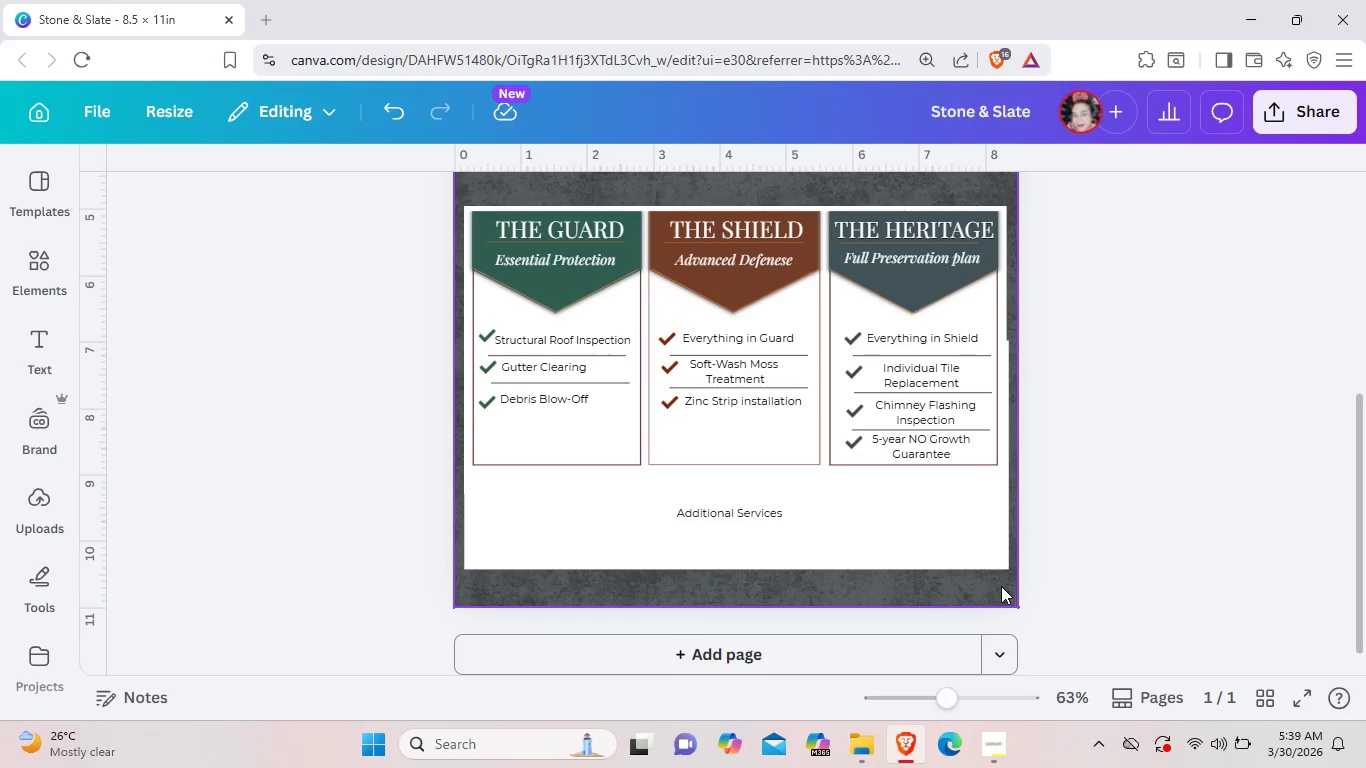 
left_click_drag(start_coordinate=[998, 586], to_coordinate=[479, 204])
 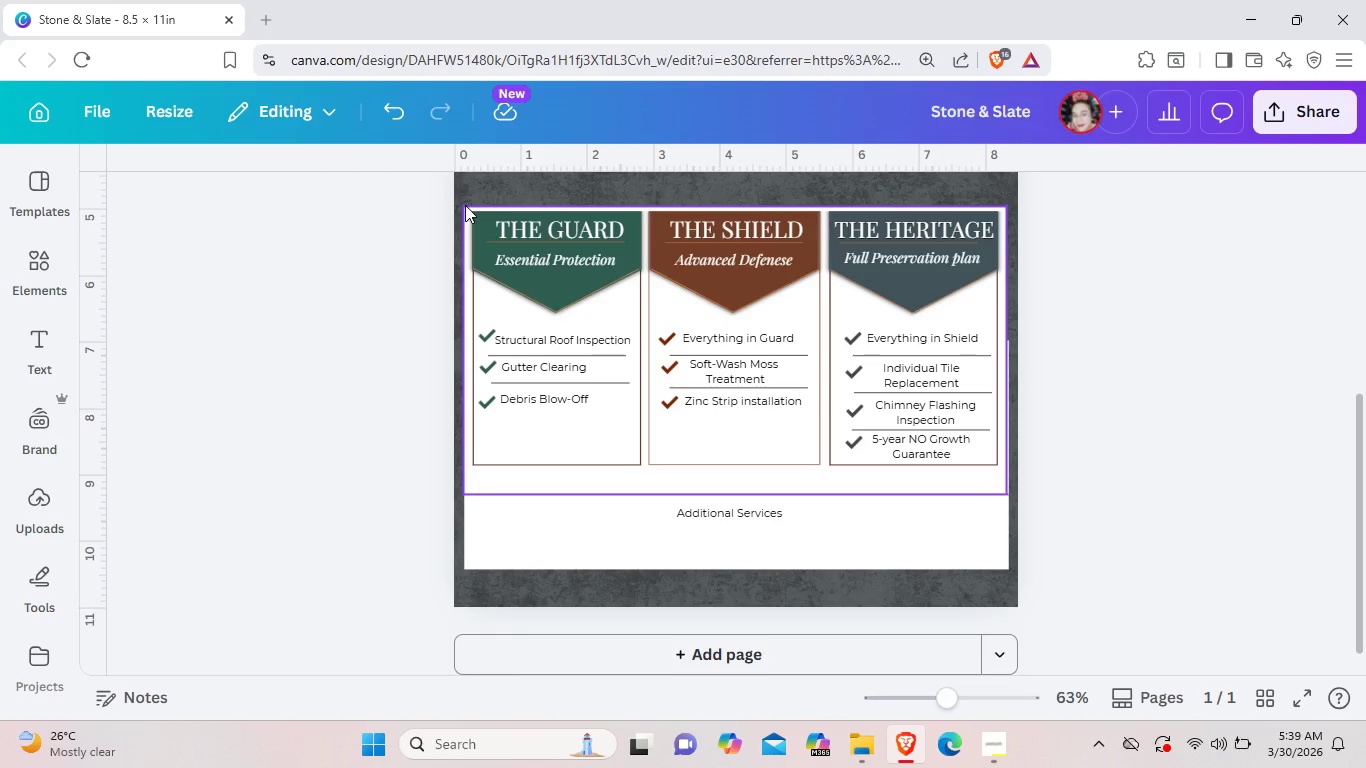 
left_click([465, 205])
 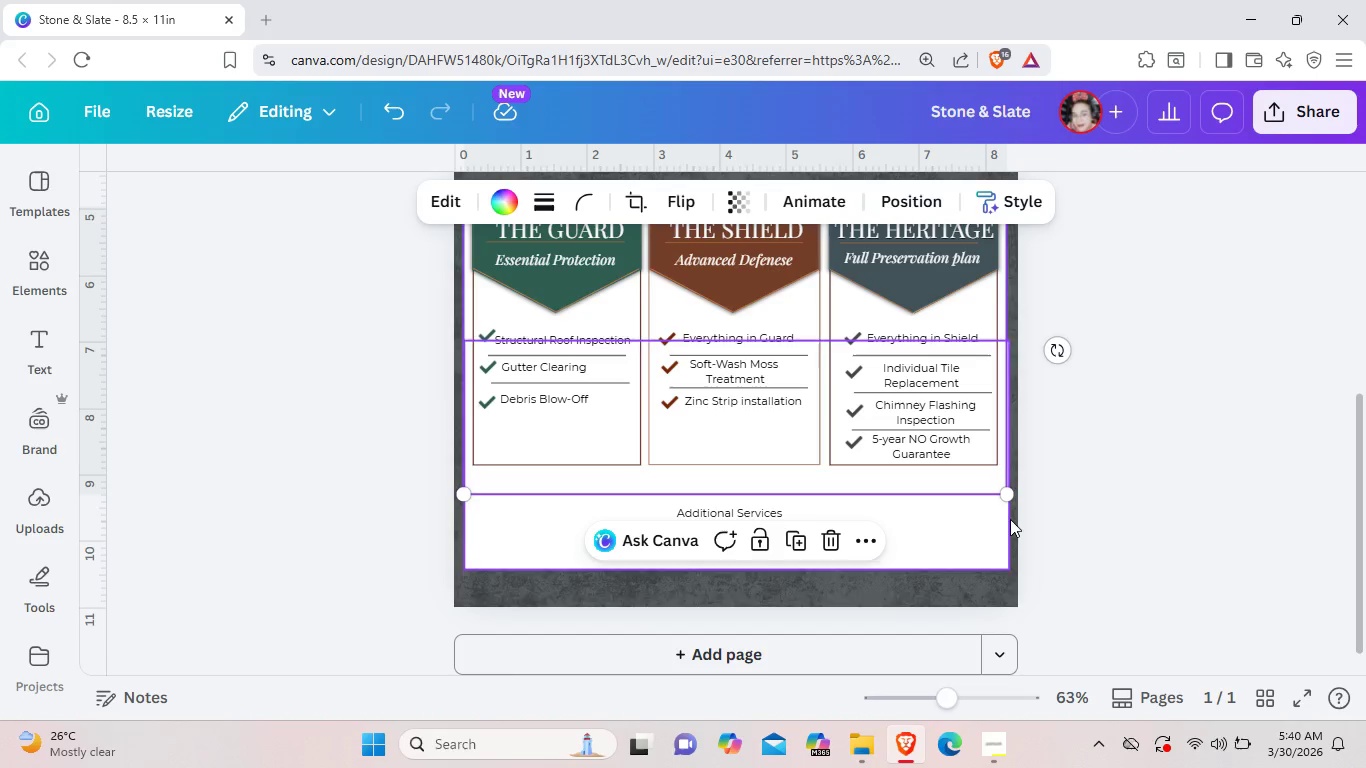 
wait(5.95)
 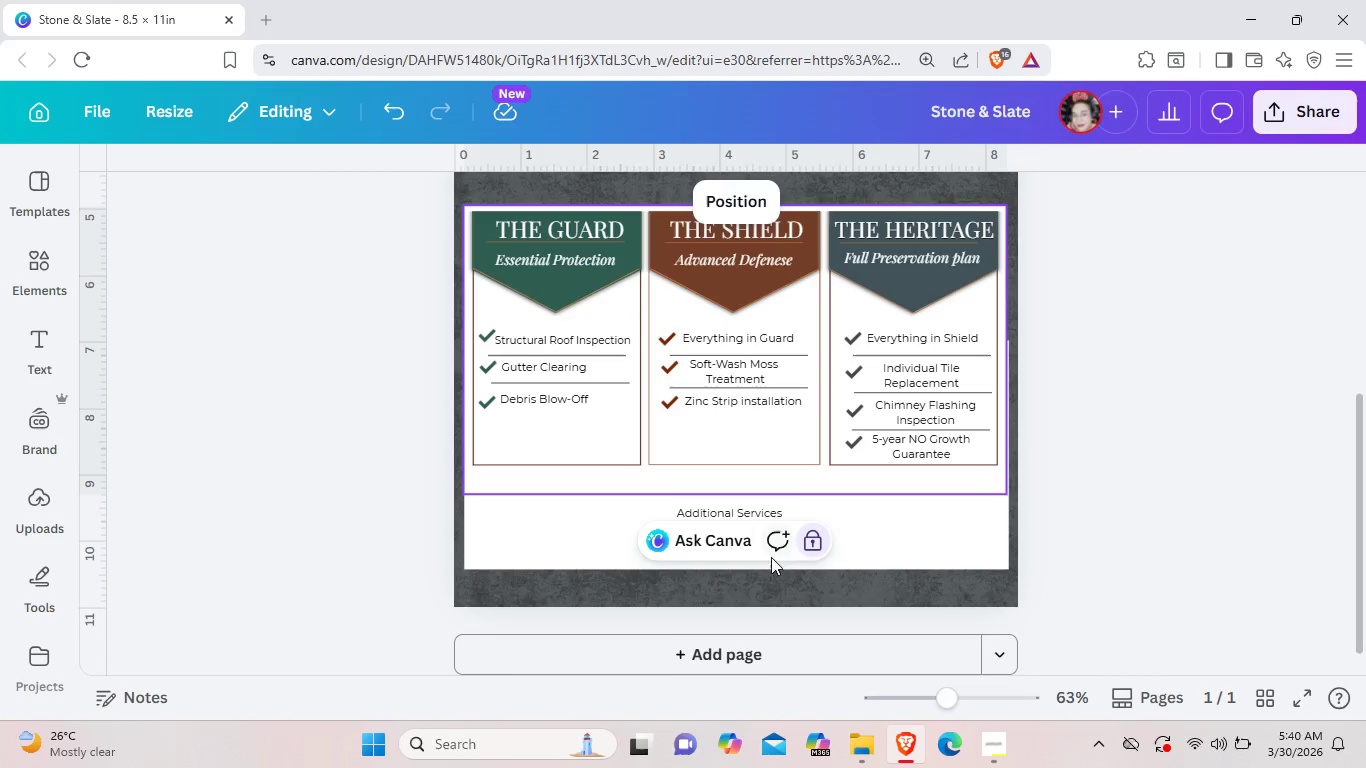 
left_click_drag(start_coordinate=[964, 483], to_coordinate=[967, 550])
 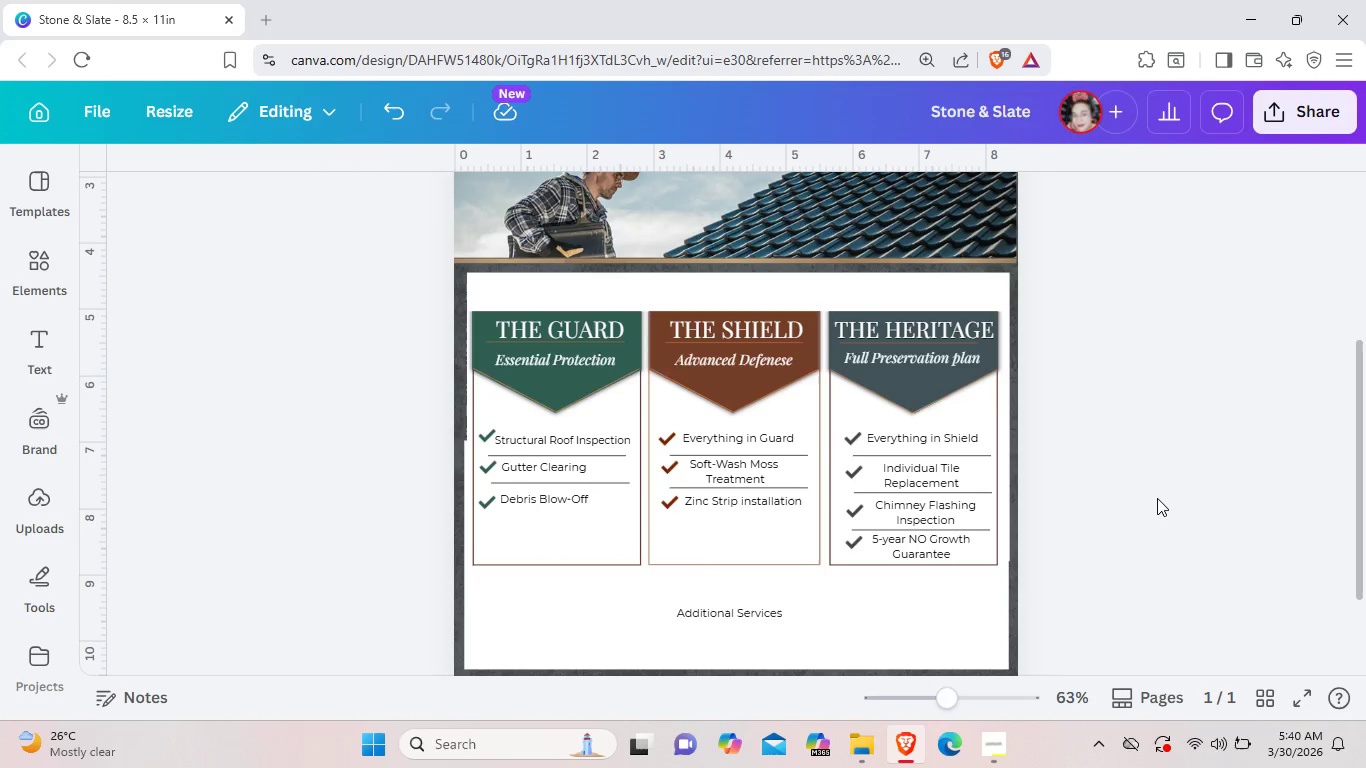 
scroll: coordinate [966, 497], scroll_direction: up, amount: 1.0
 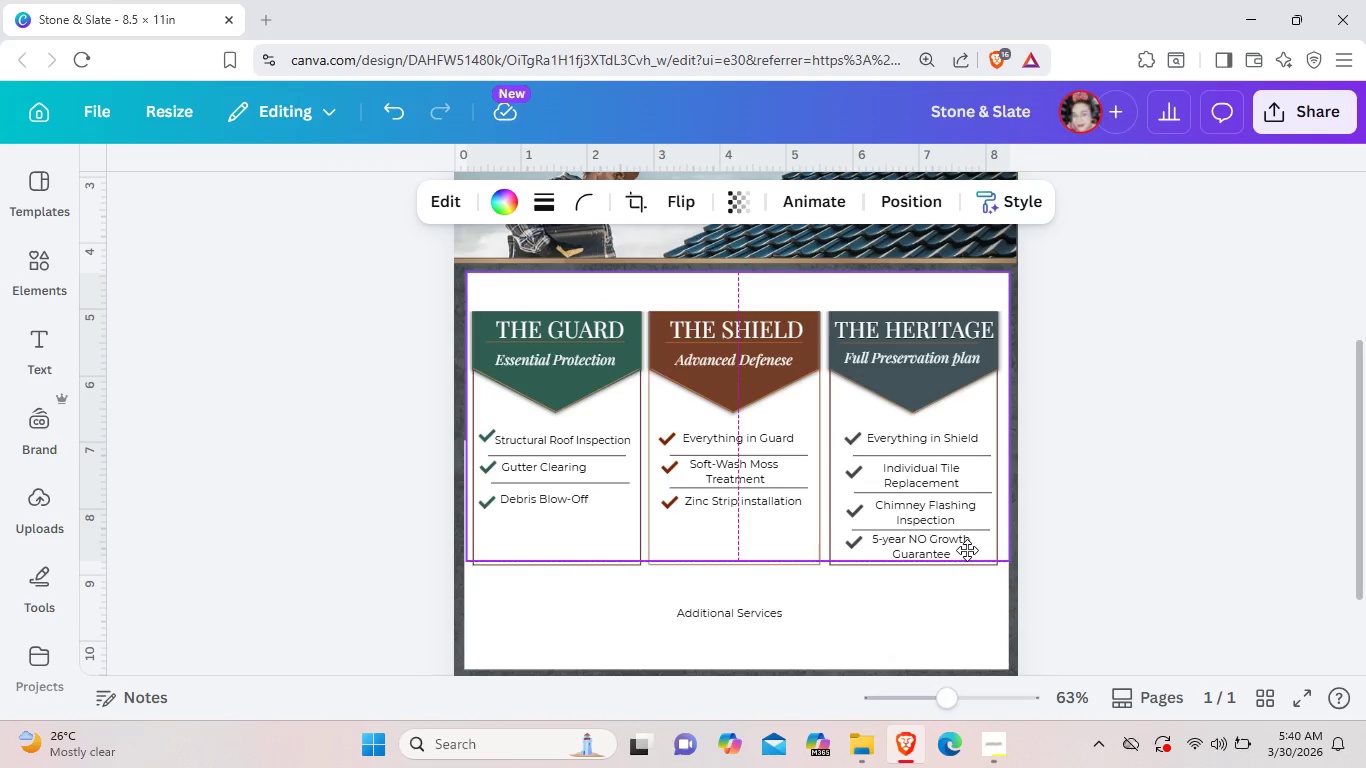 
left_click([1157, 498])
 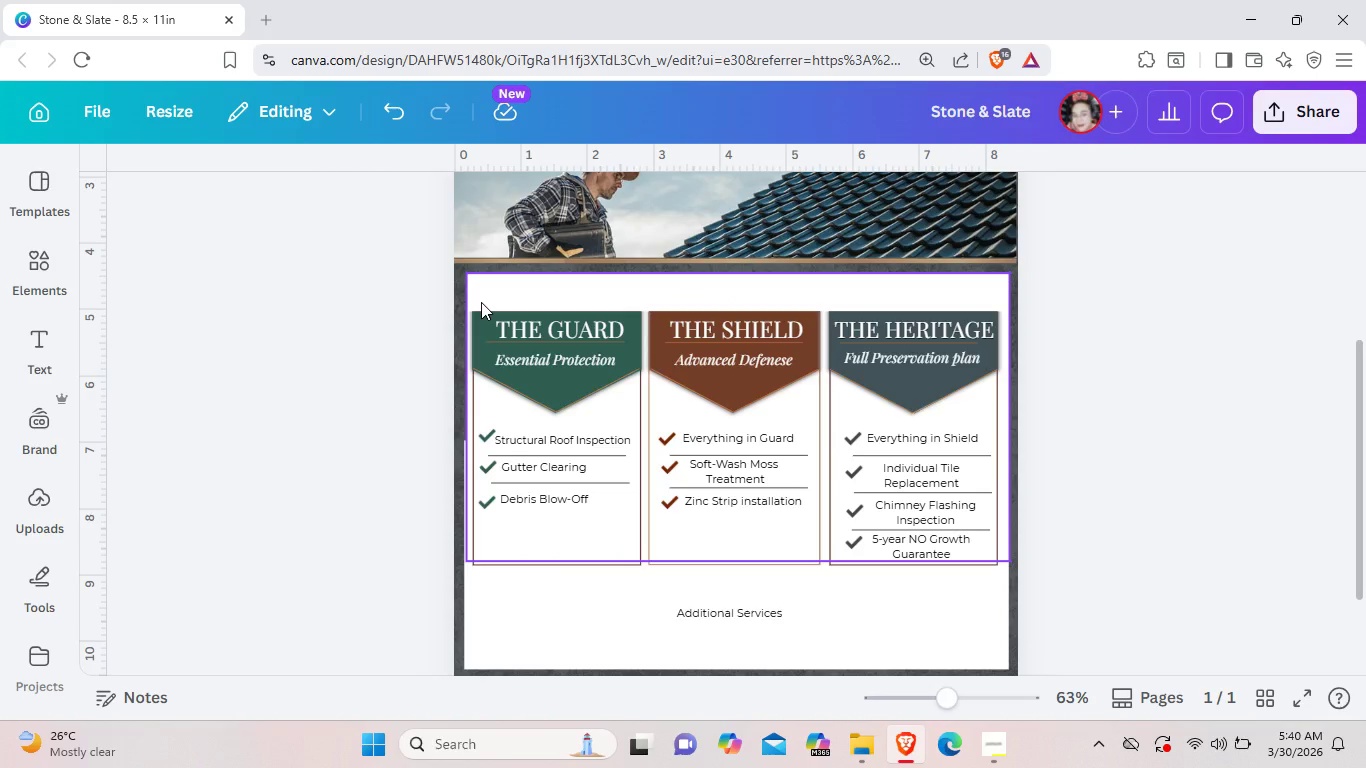 
left_click([481, 302])
 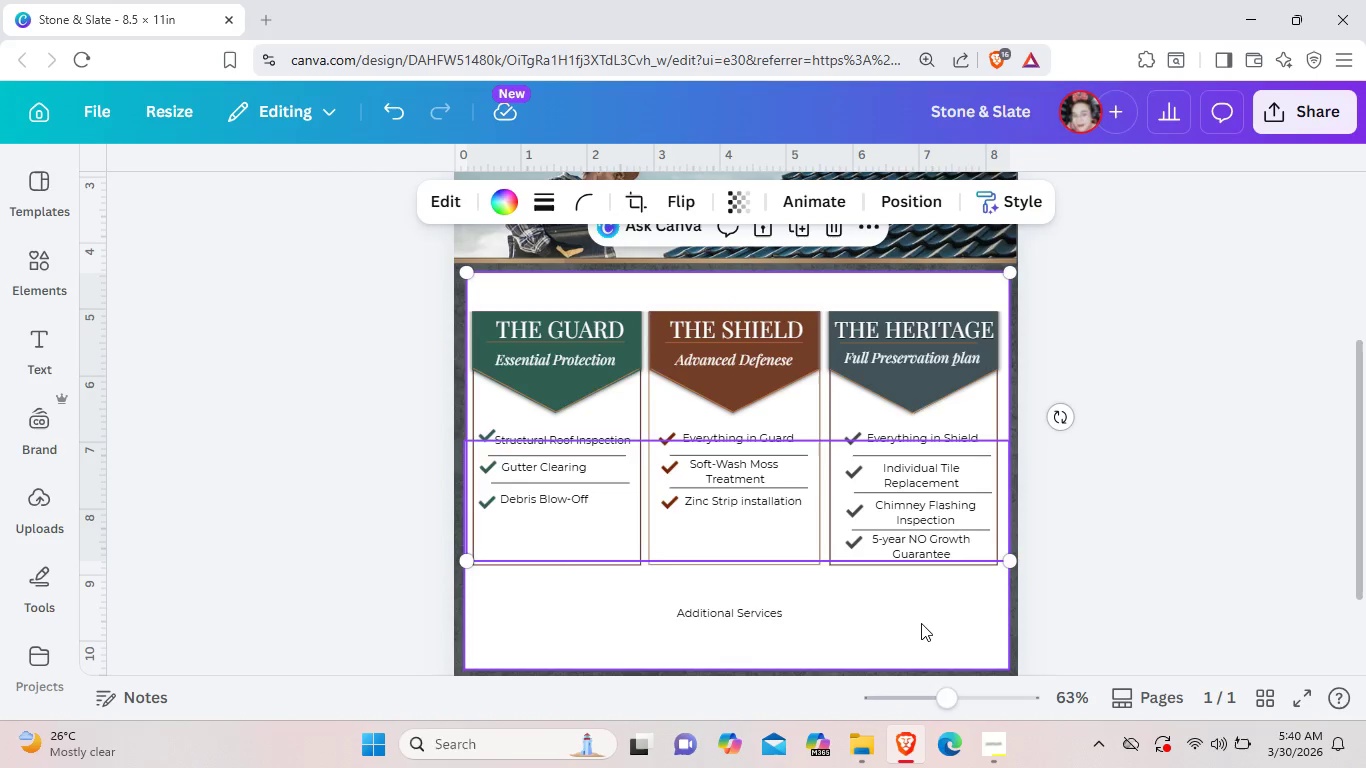 
left_click_drag(start_coordinate=[928, 624], to_coordinate=[923, 594])
 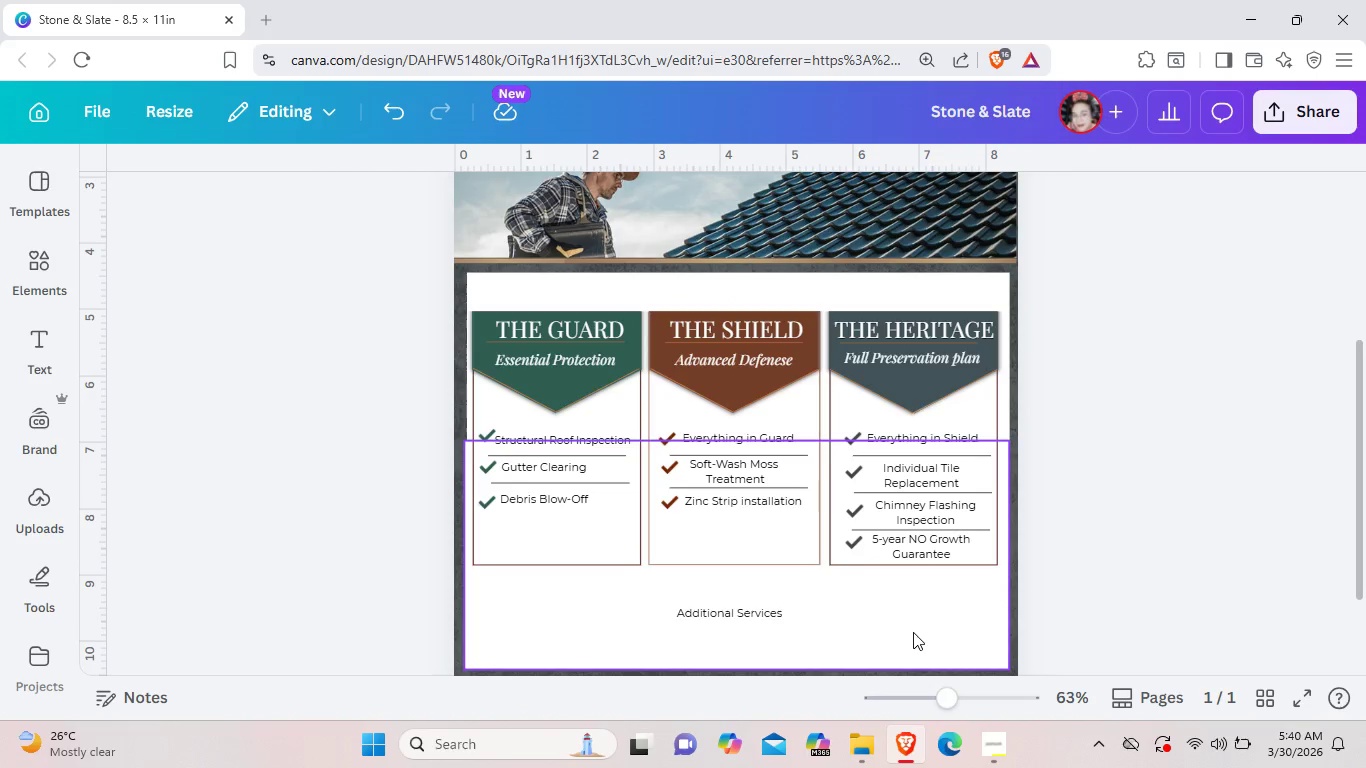 
left_click_drag(start_coordinate=[906, 633], to_coordinate=[935, 601])
 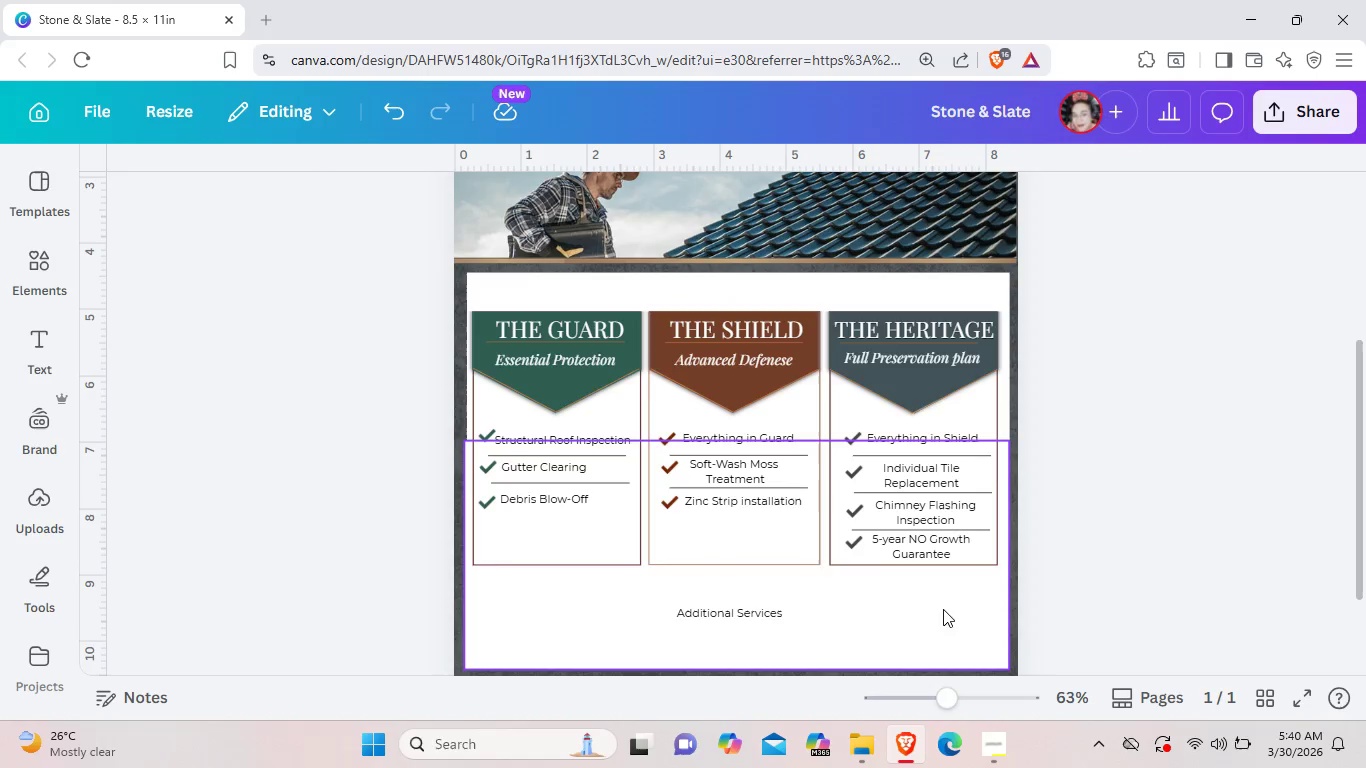 
left_click_drag(start_coordinate=[938, 610], to_coordinate=[967, 605])
 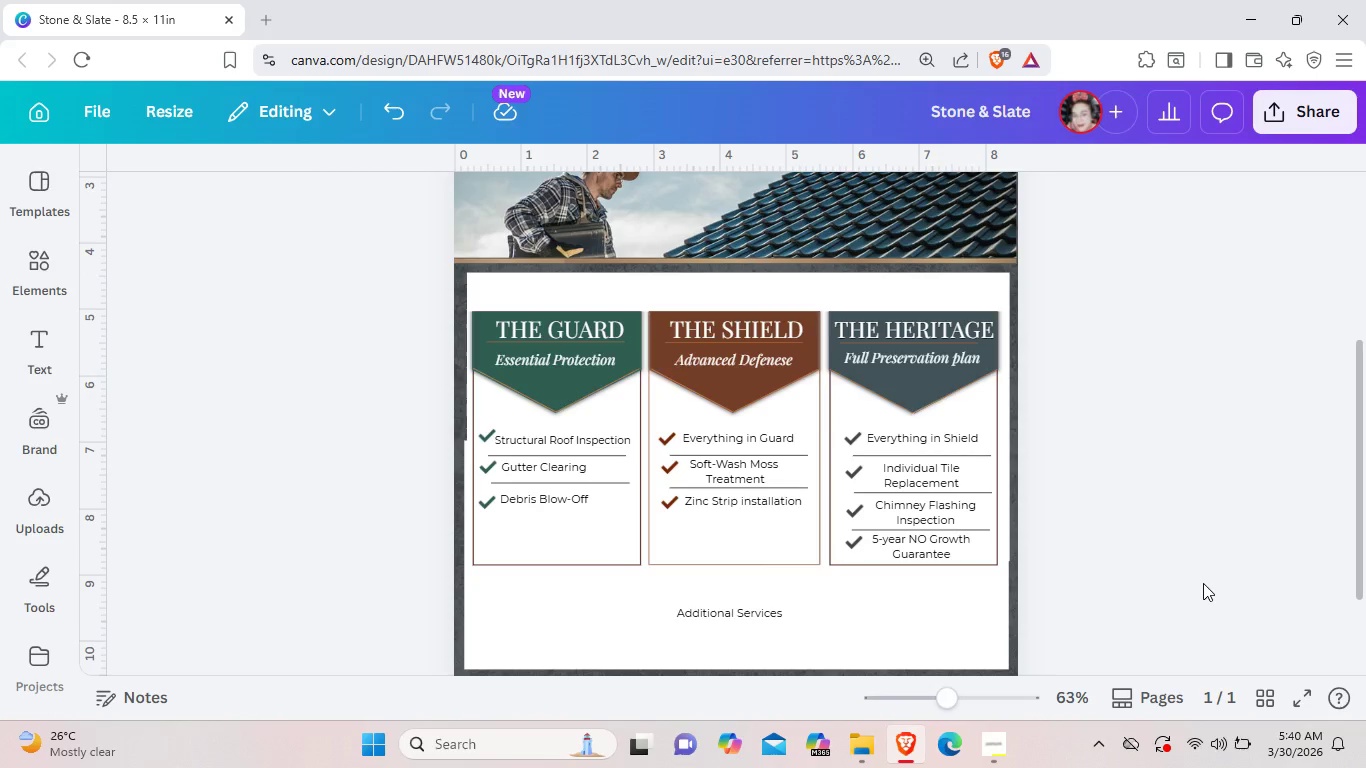 
left_click([1203, 583])
 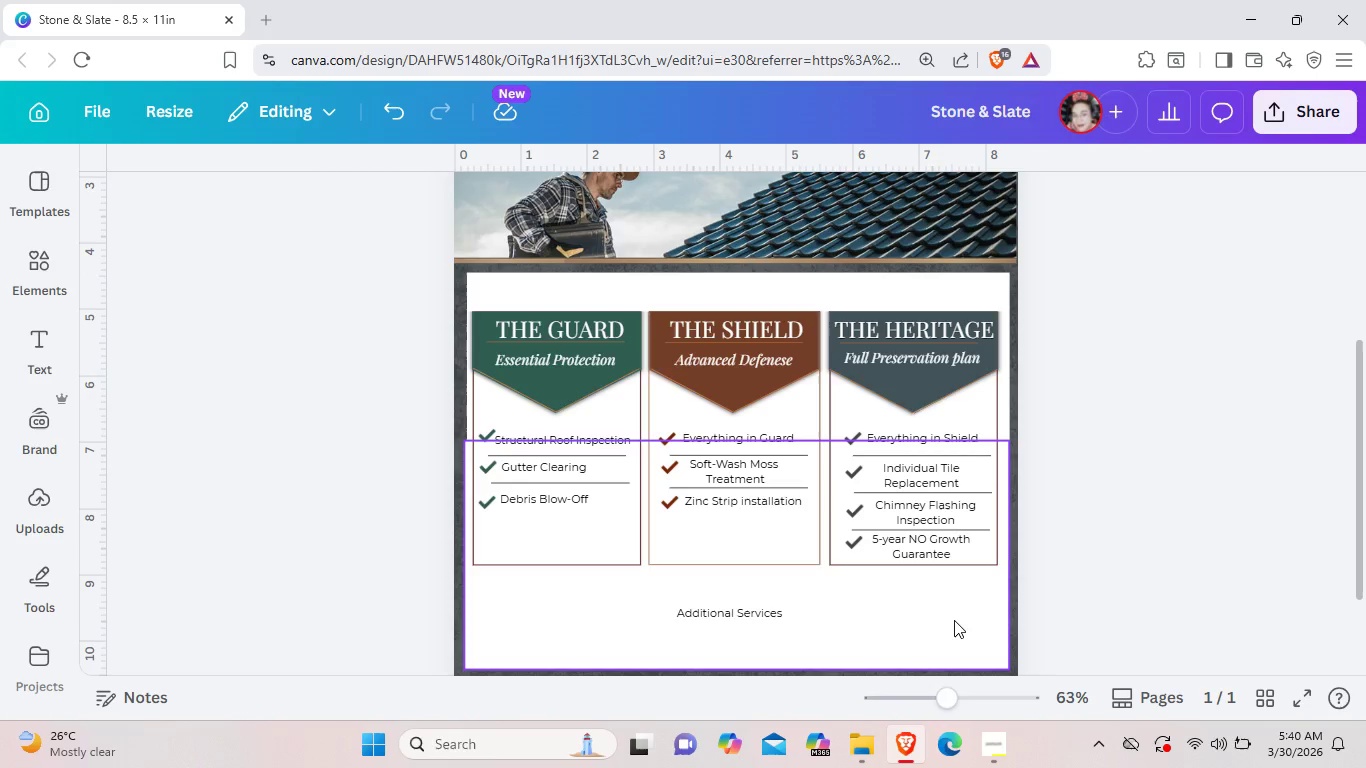 
left_click([954, 620])
 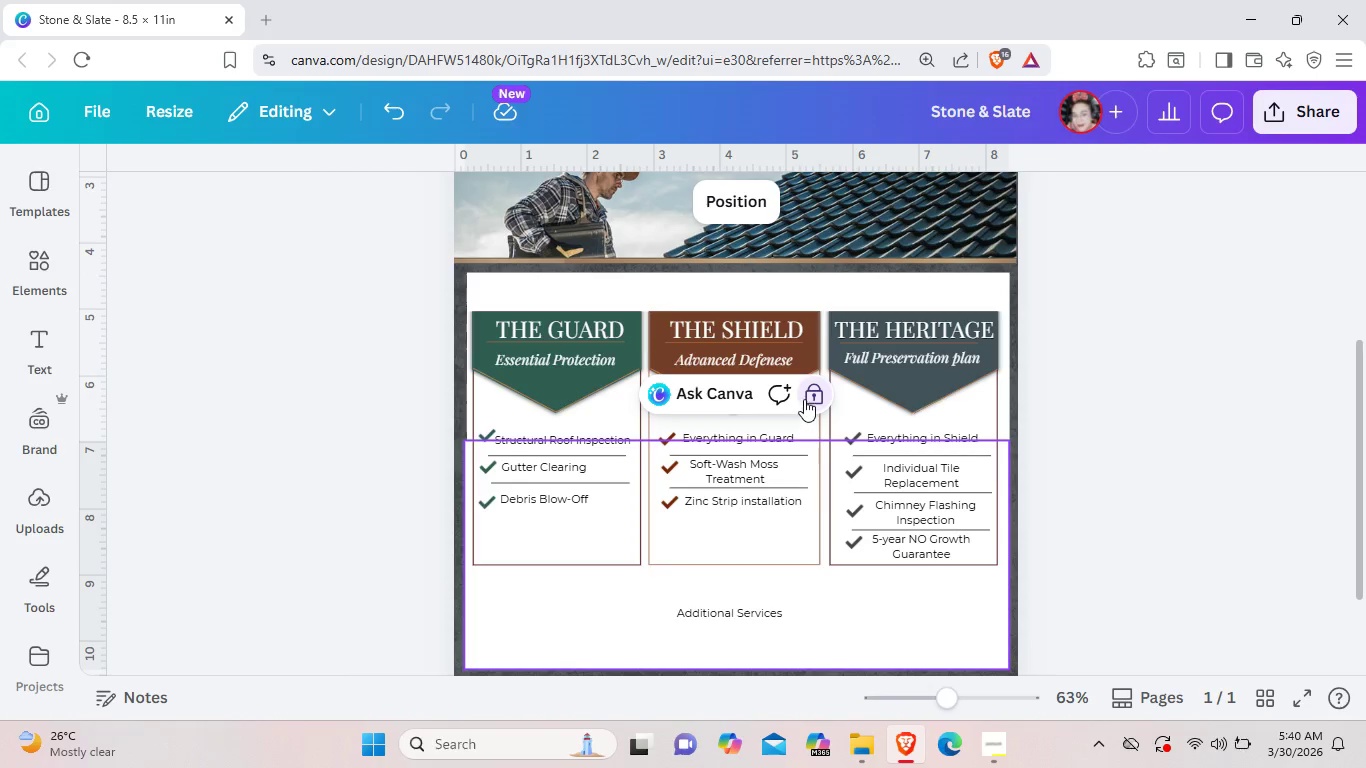 
left_click([805, 398])
 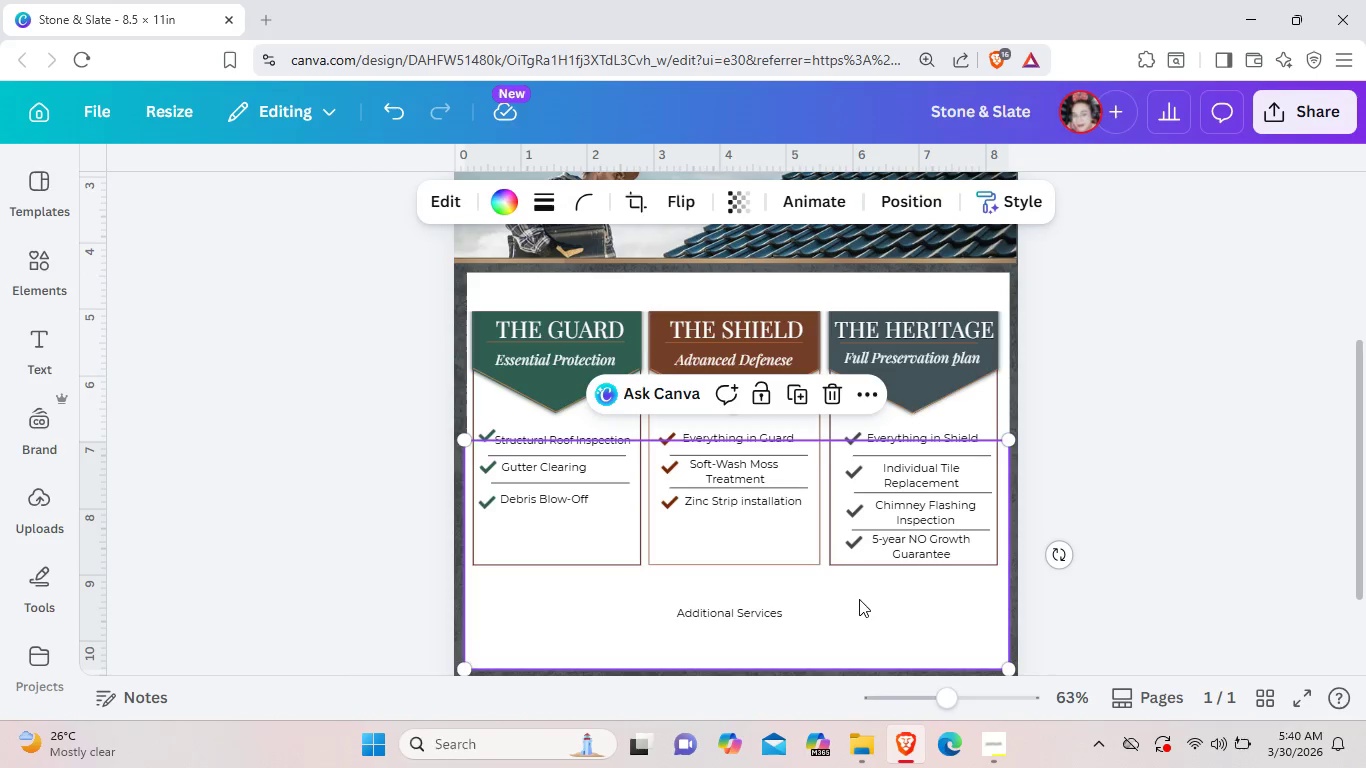 
left_click_drag(start_coordinate=[859, 599], to_coordinate=[861, 587])
 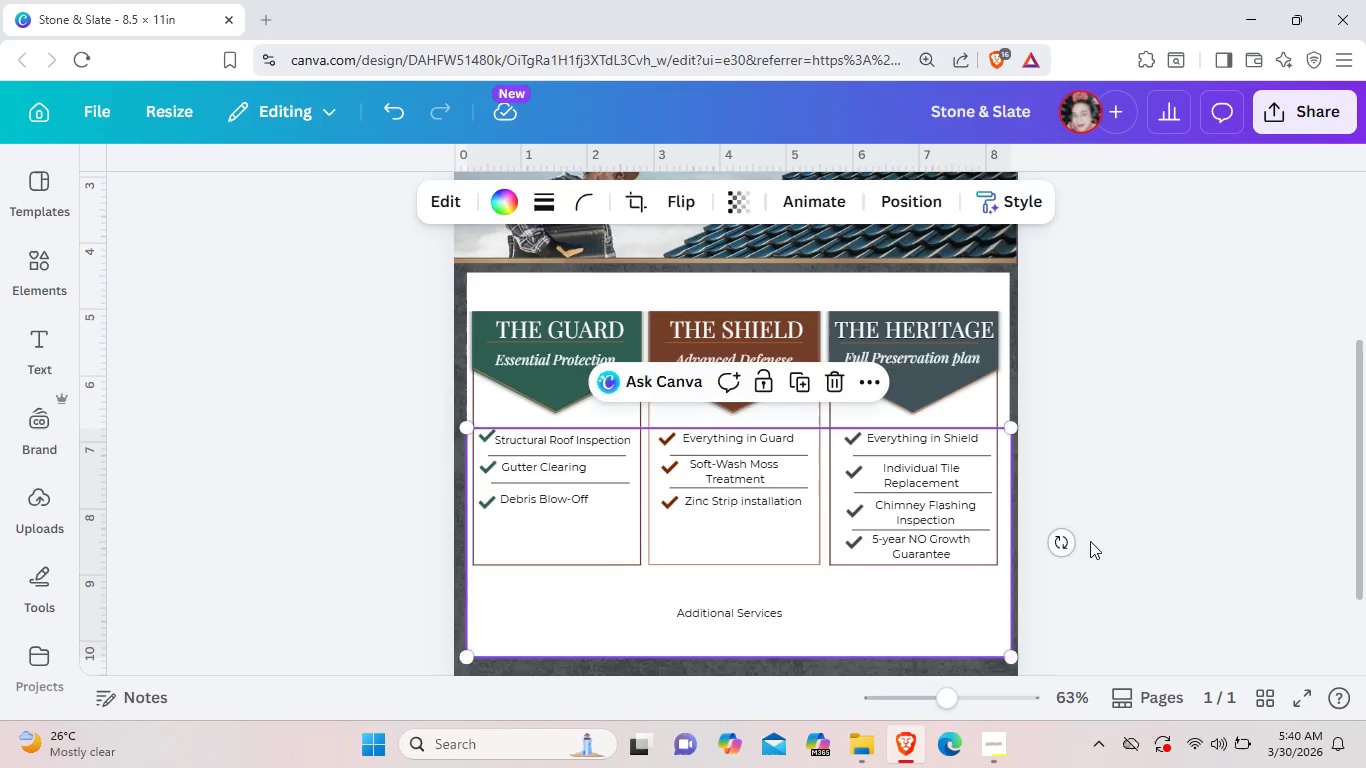 
left_click([1090, 541])
 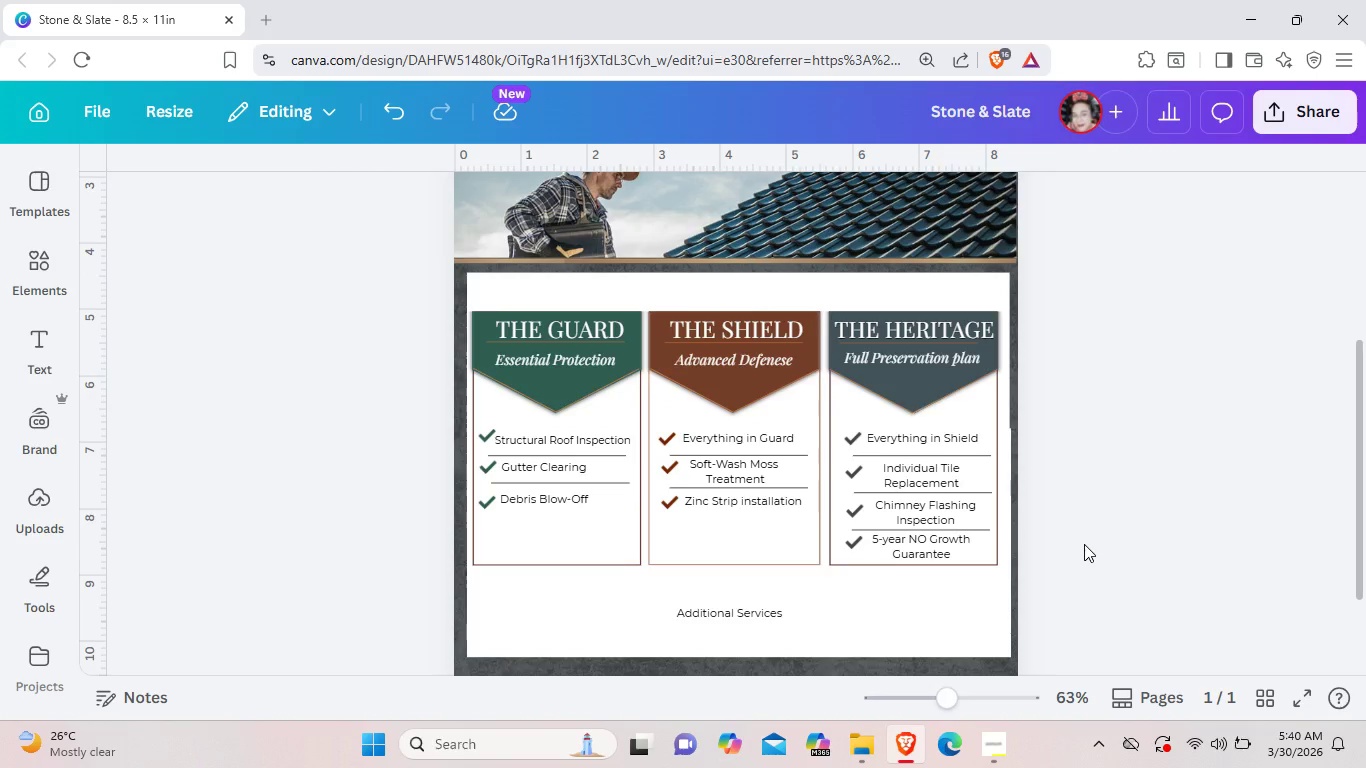 
scroll: coordinate [1084, 544], scroll_direction: down, amount: 1.0
 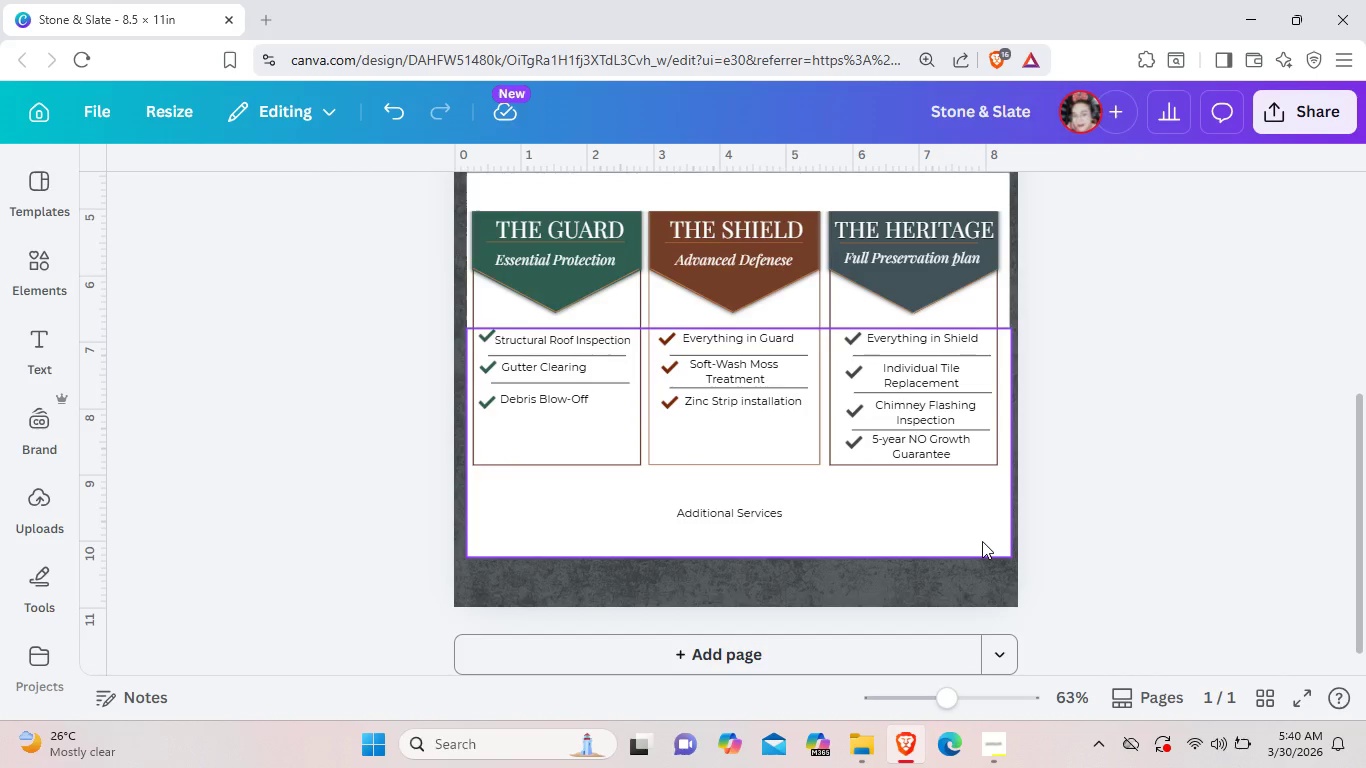 
left_click([982, 541])
 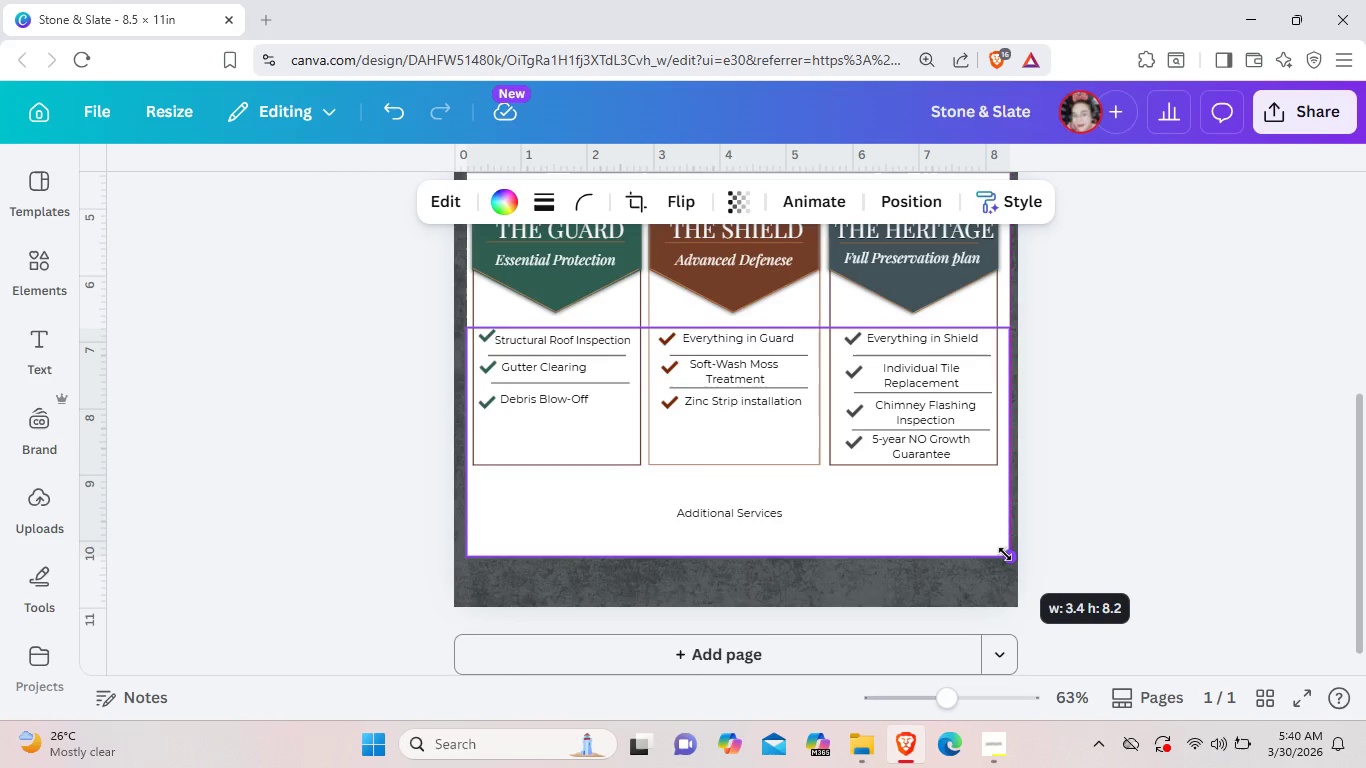 
left_click([1152, 537])
 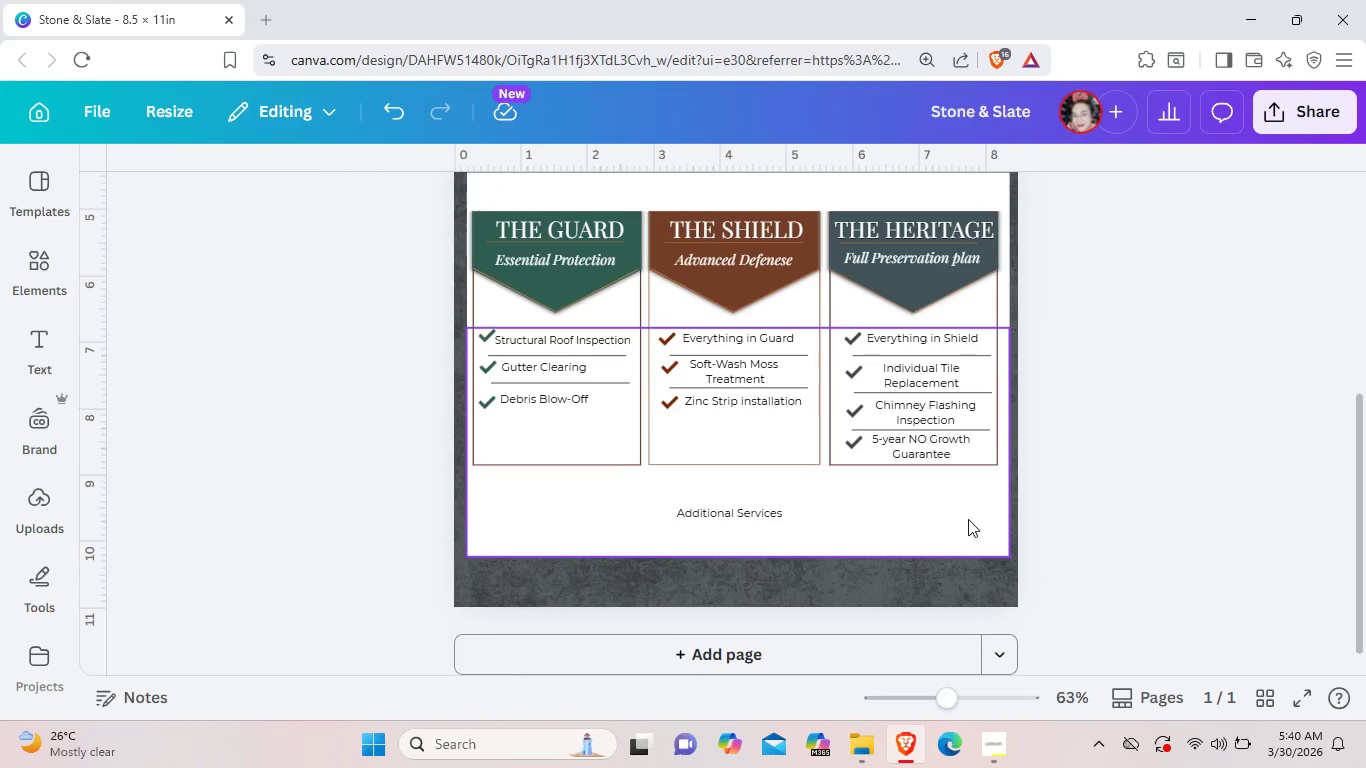 
left_click([968, 519])
 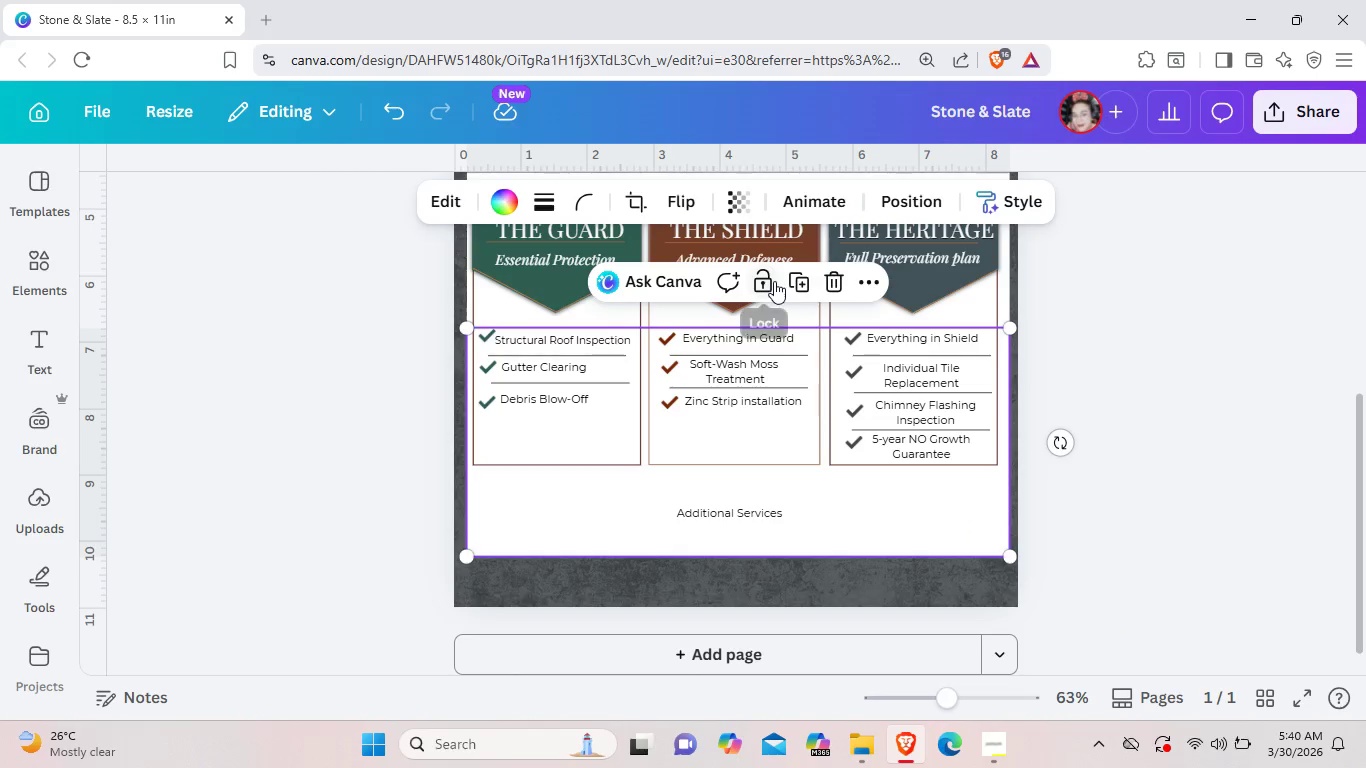 
left_click([767, 281])
 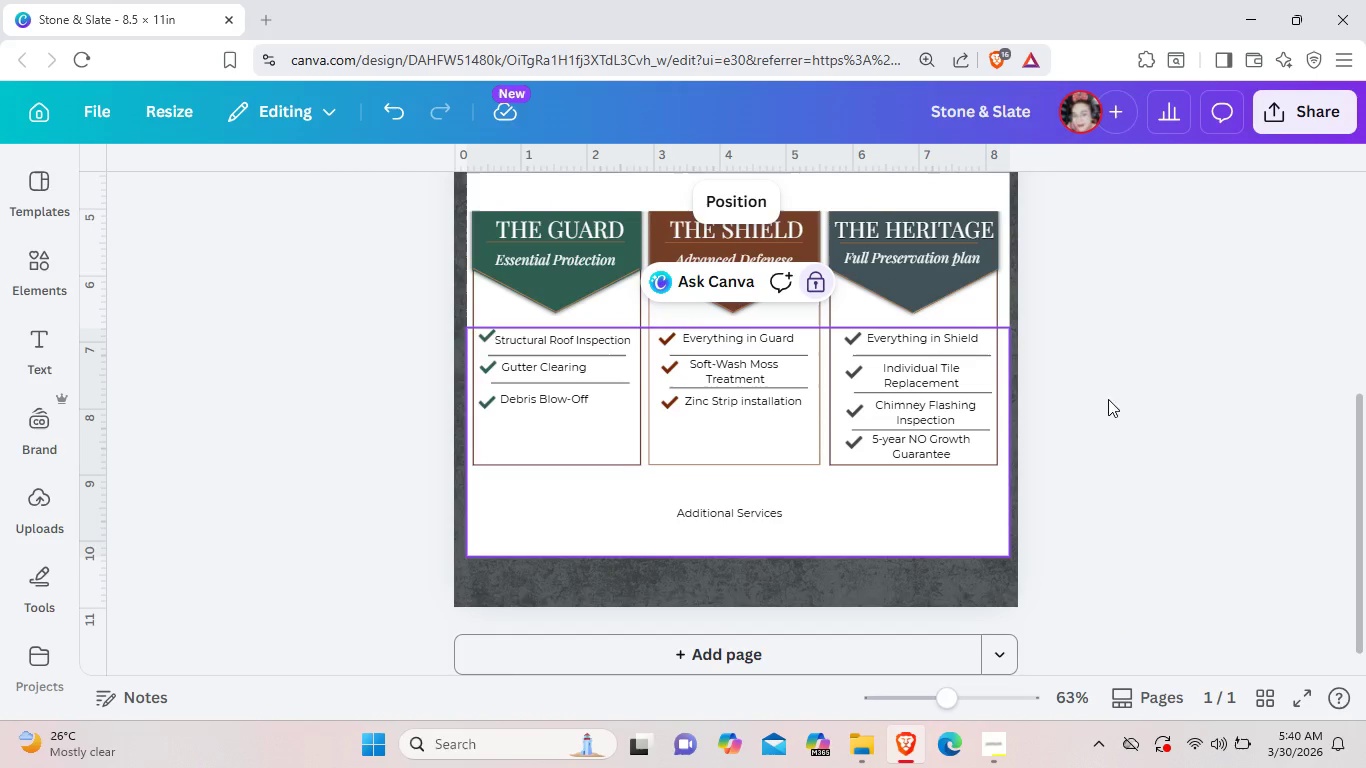 
left_click([1126, 407])
 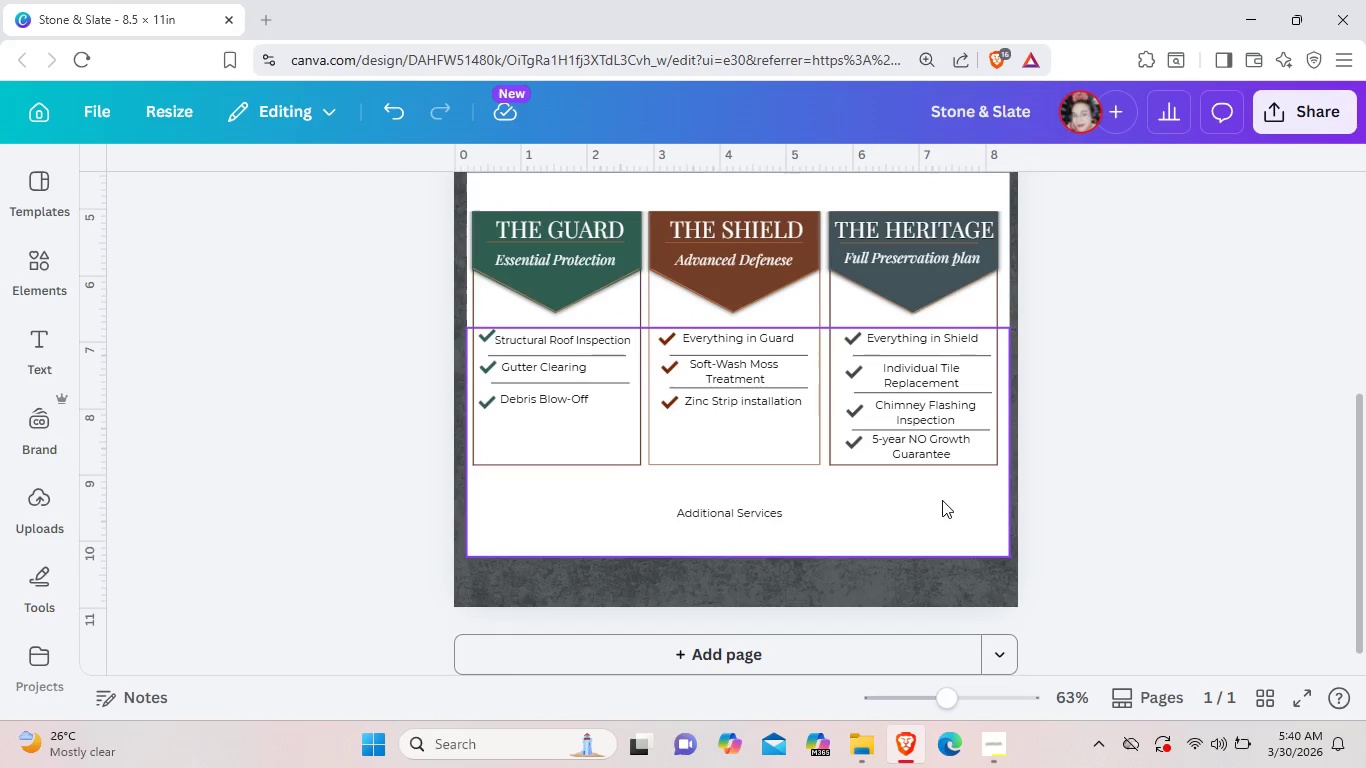 
left_click([969, 496])
 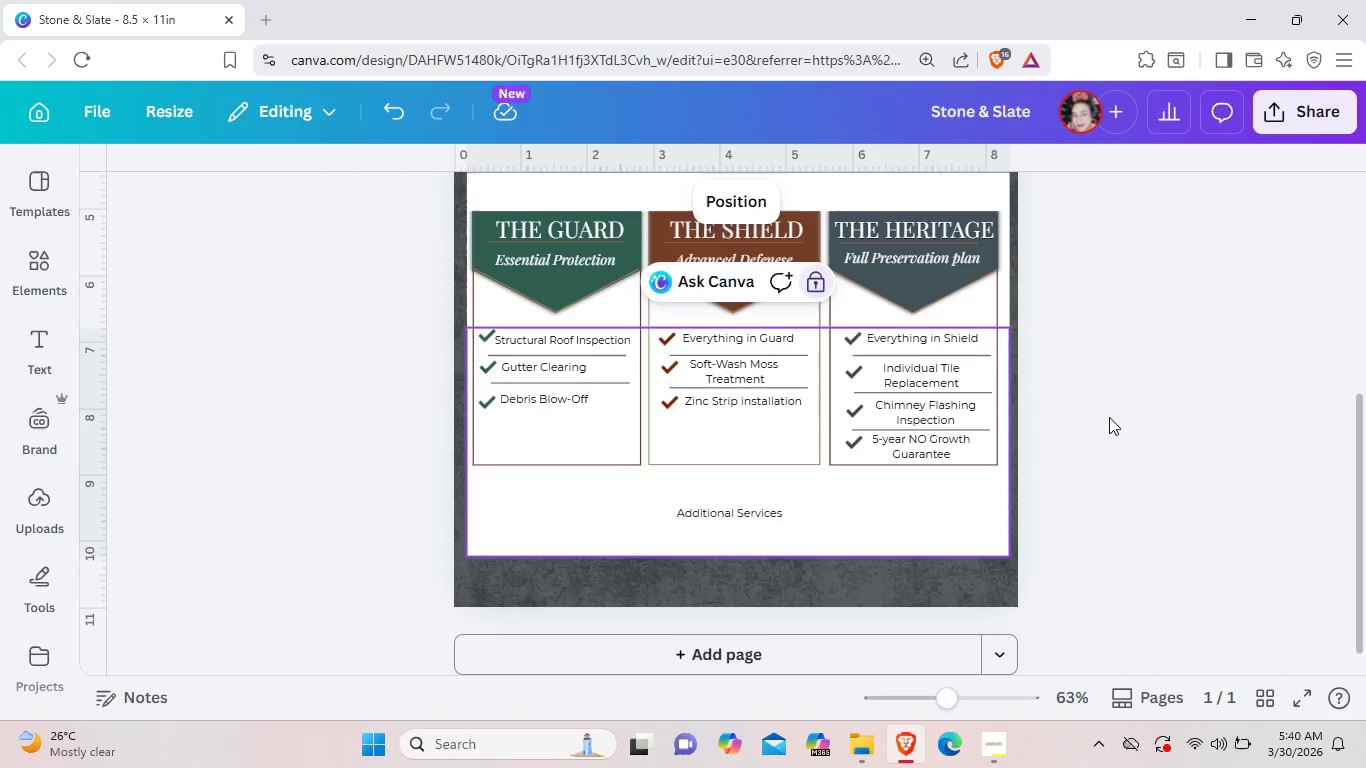 
left_click([1109, 417])
 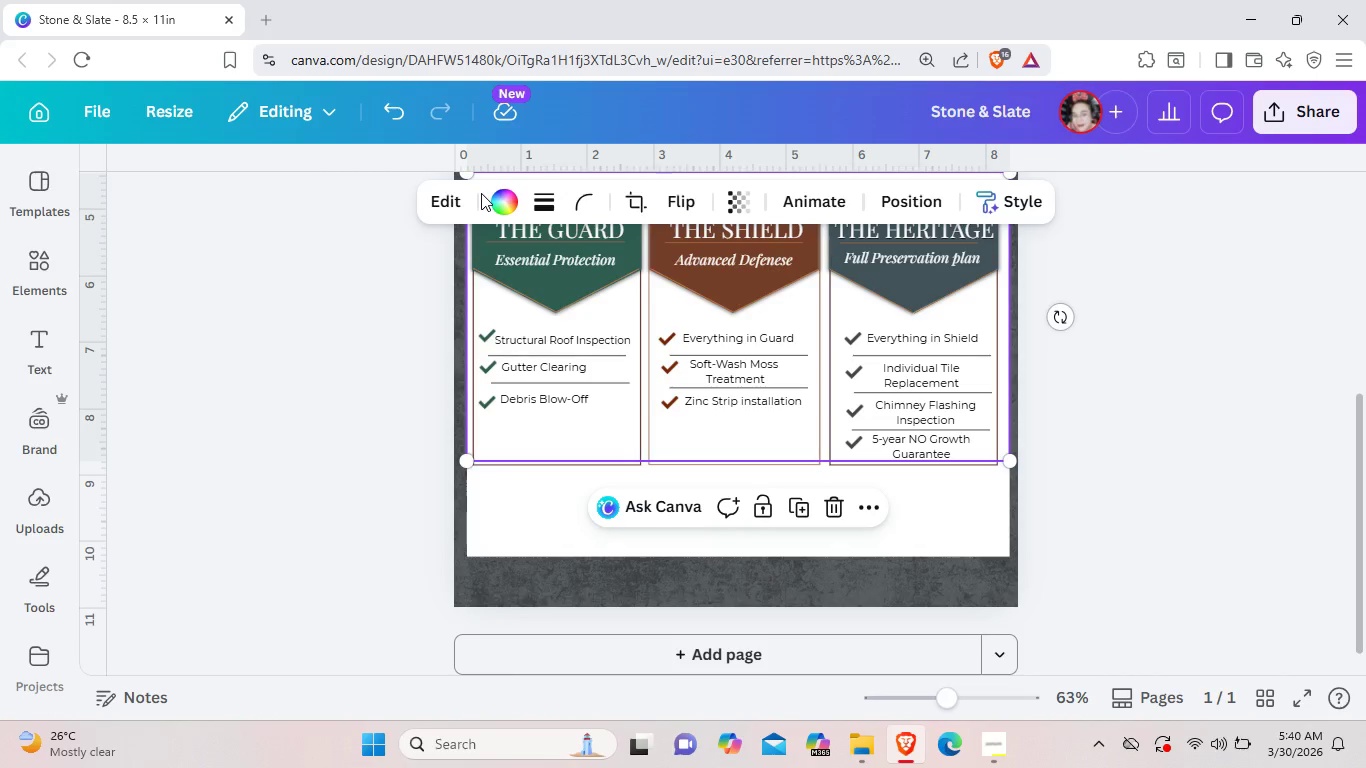 
left_click([481, 193])
 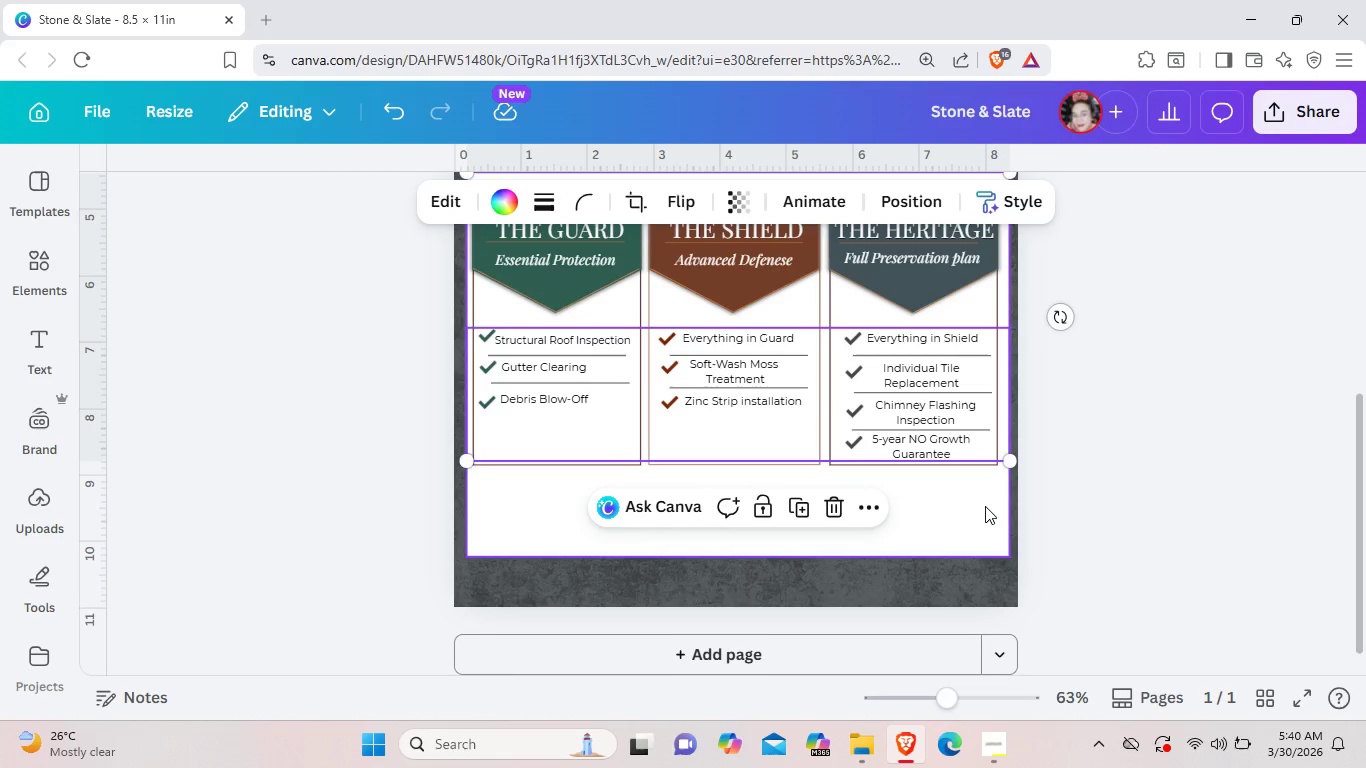 
left_click([1084, 500])
 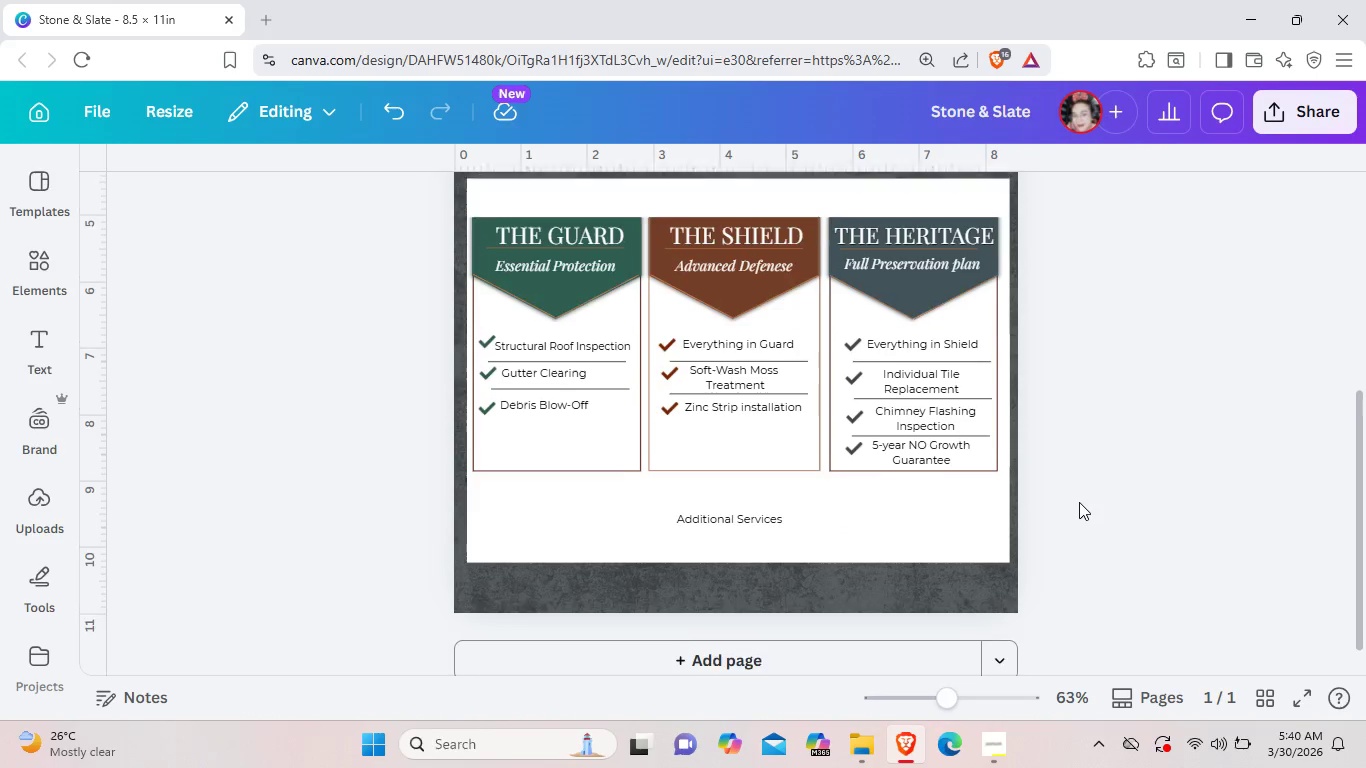 
scroll: coordinate [1079, 502], scroll_direction: up, amount: 1.0
 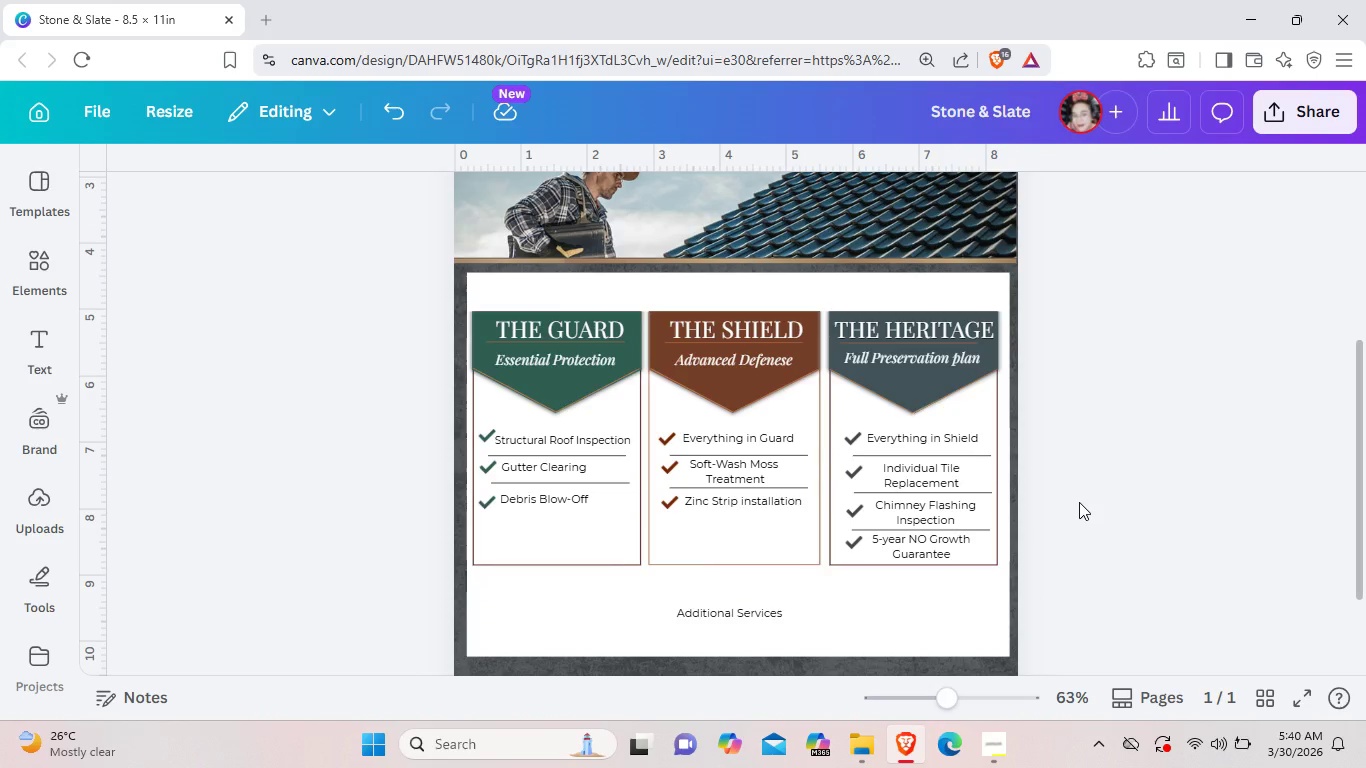 
scroll: coordinate [1079, 502], scroll_direction: down, amount: 1.0
 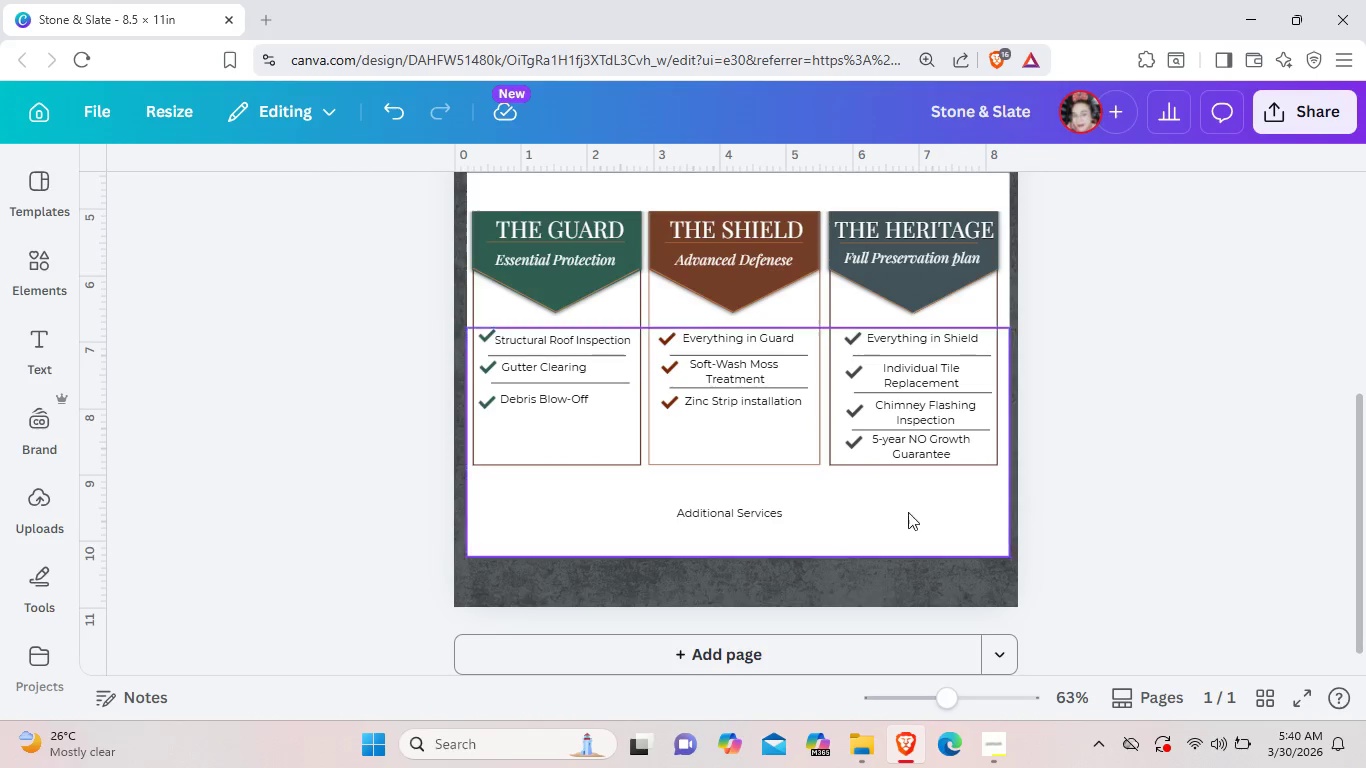 
left_click_drag(start_coordinate=[752, 511], to_coordinate=[751, 497])
 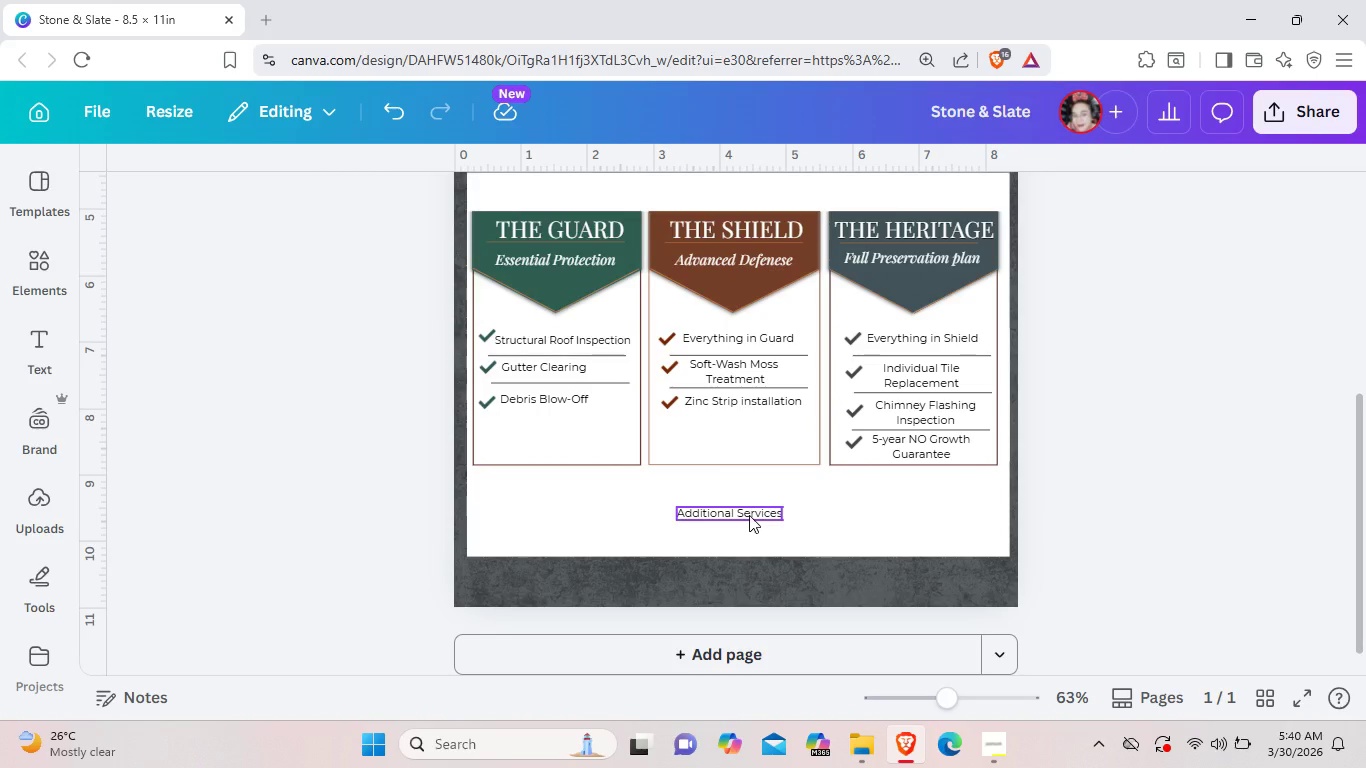 
left_click([749, 515])
 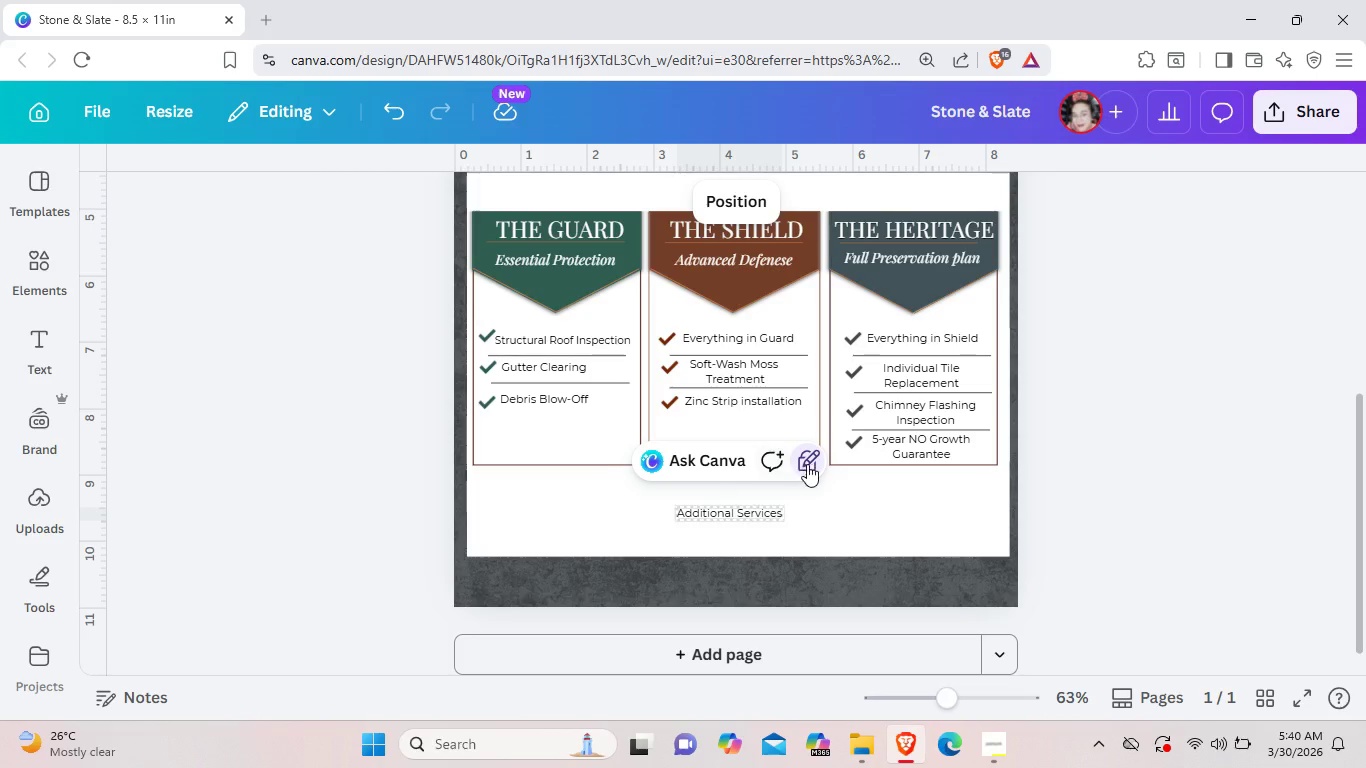 
left_click([807, 464])
 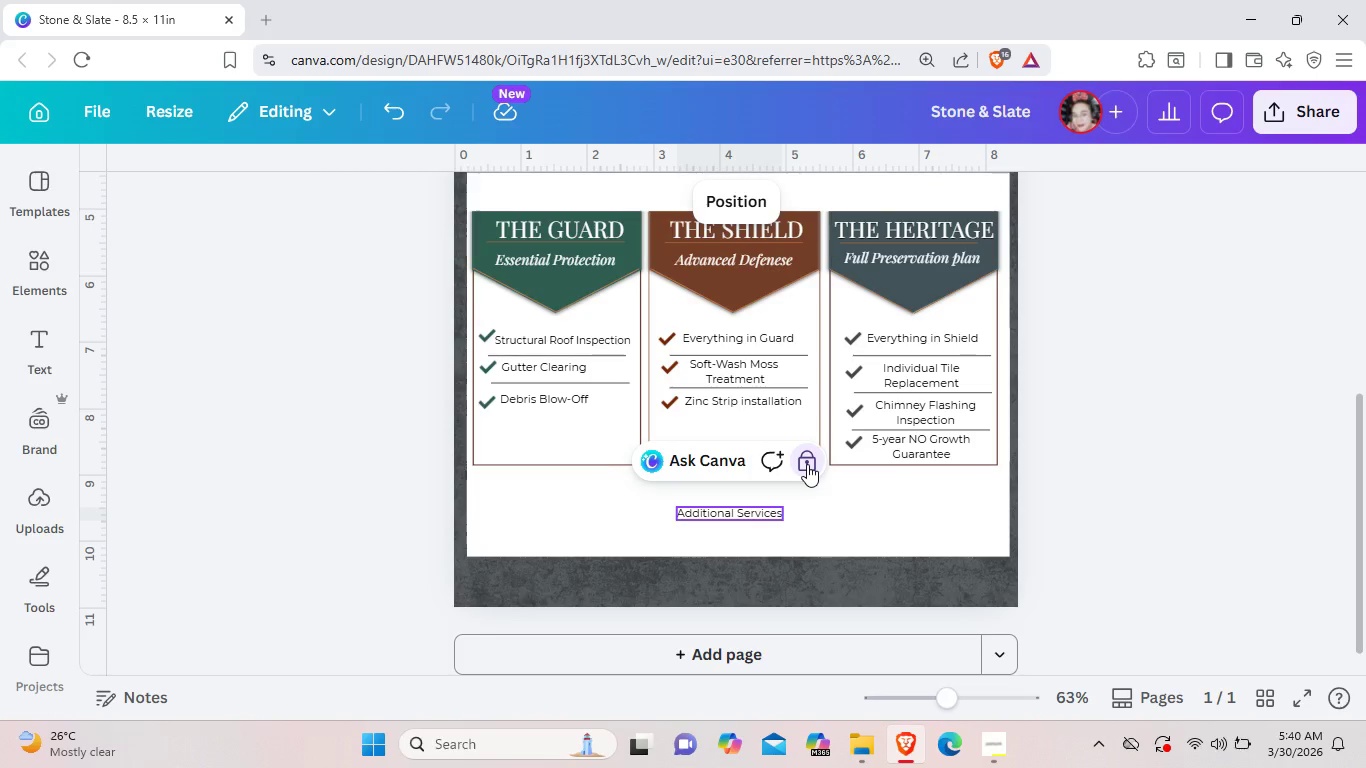 
left_click([807, 464])
 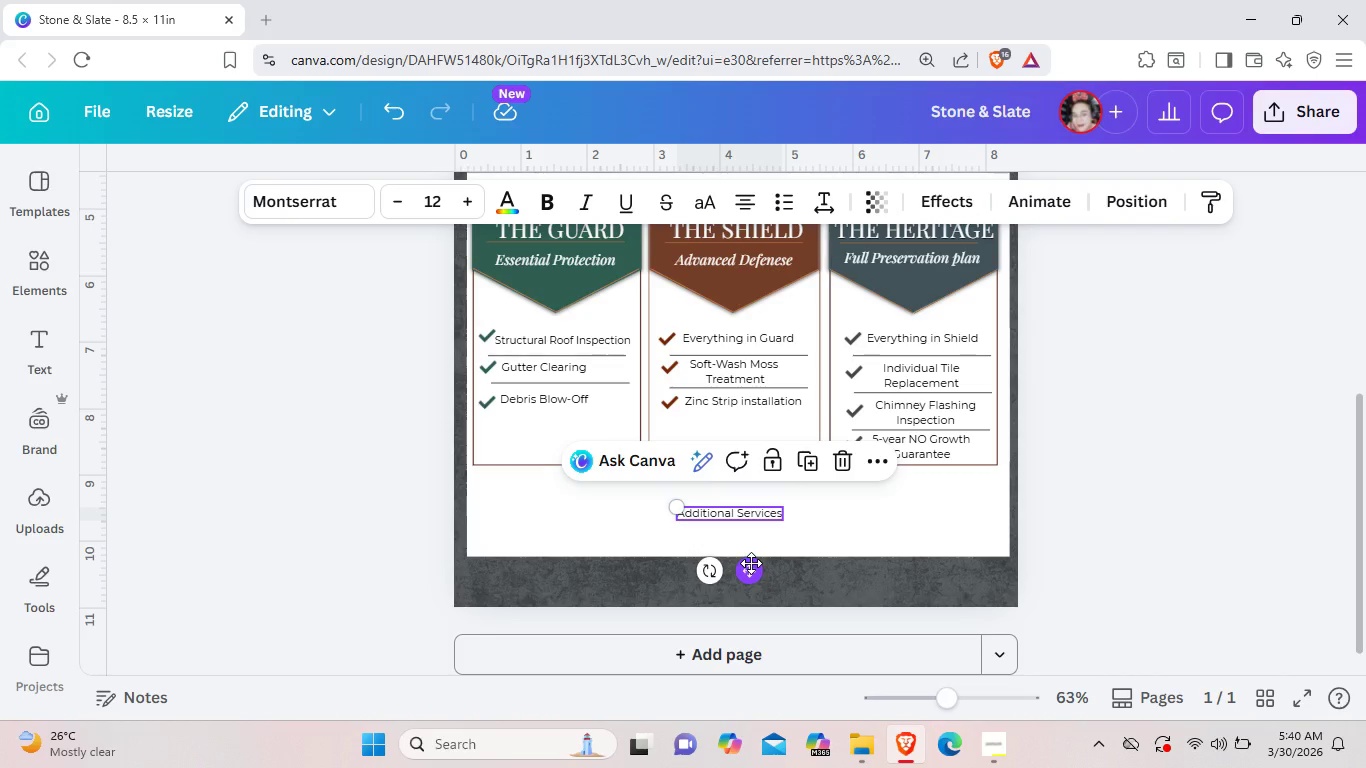 
wait(7.42)
 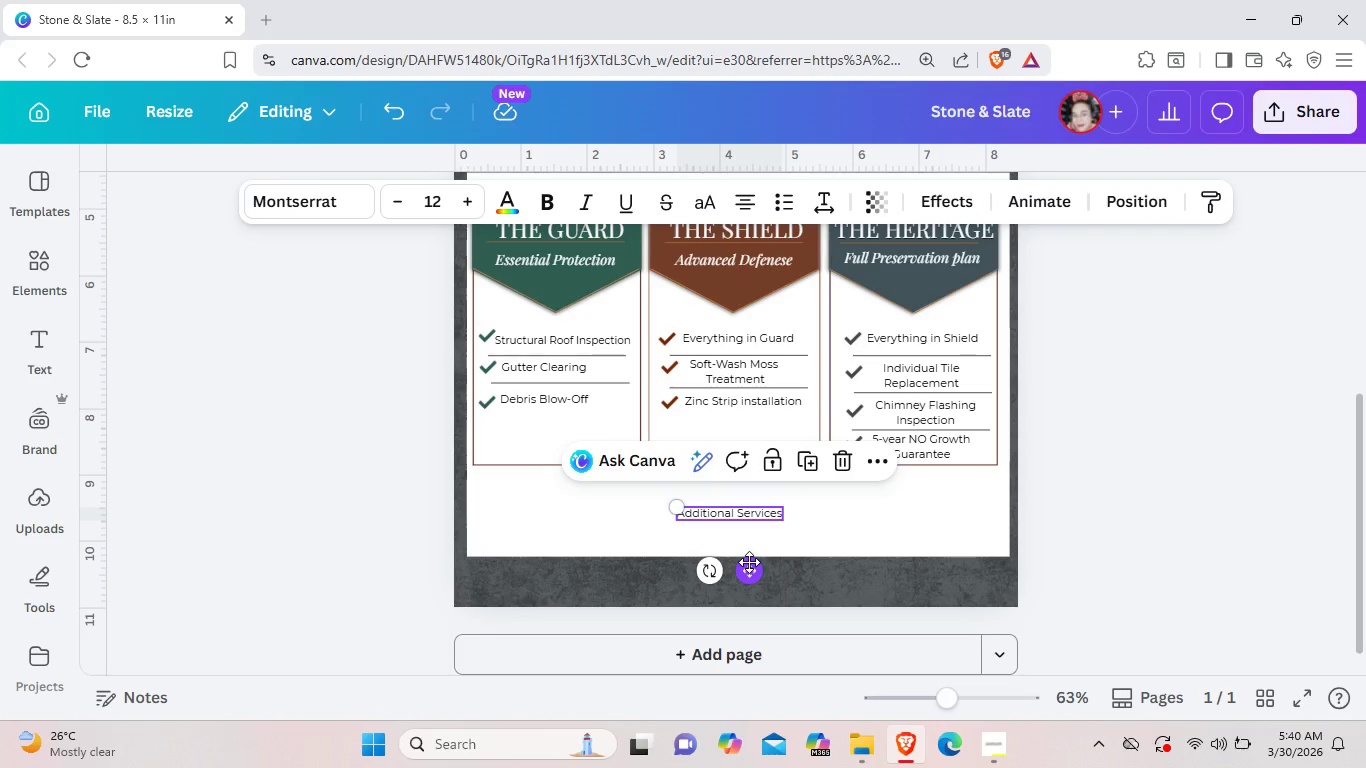 
left_click_drag(start_coordinate=[757, 573], to_coordinate=[758, 555])
 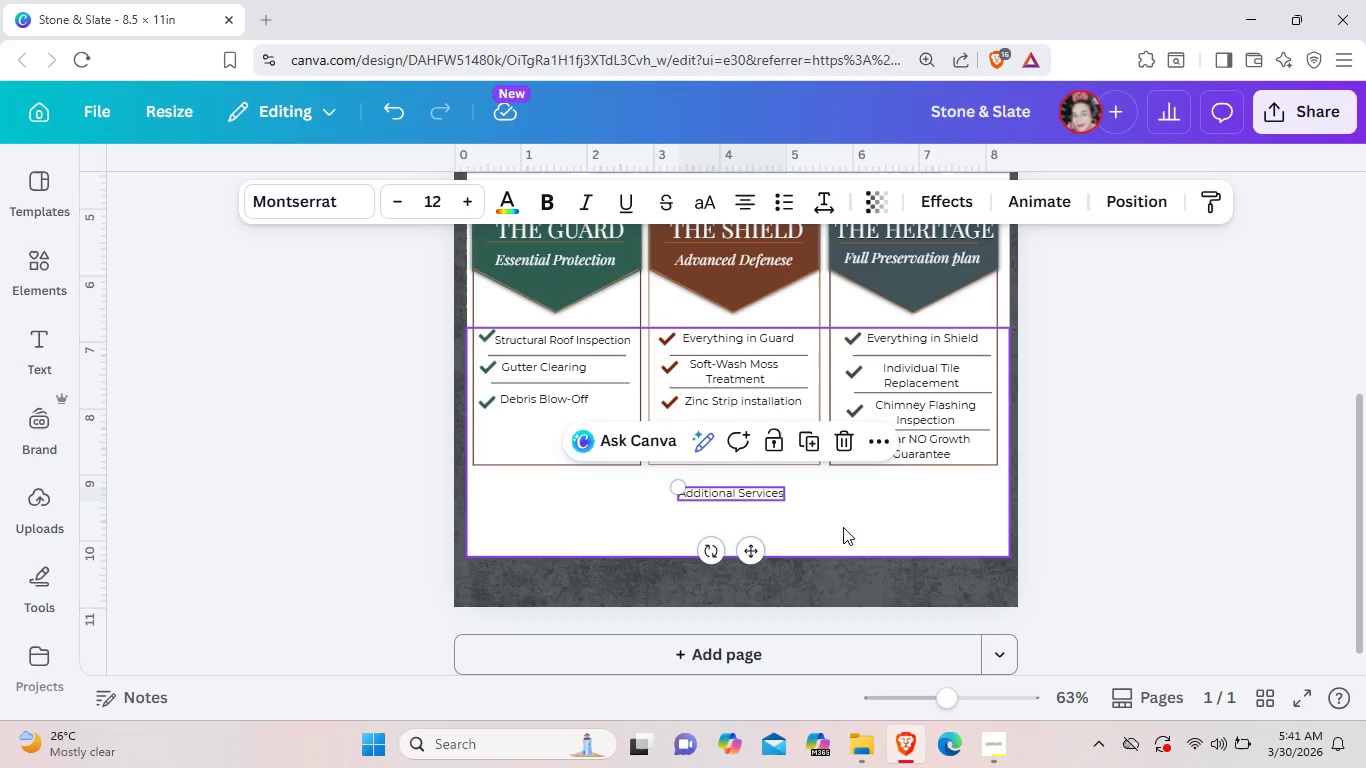 
left_click([843, 527])
 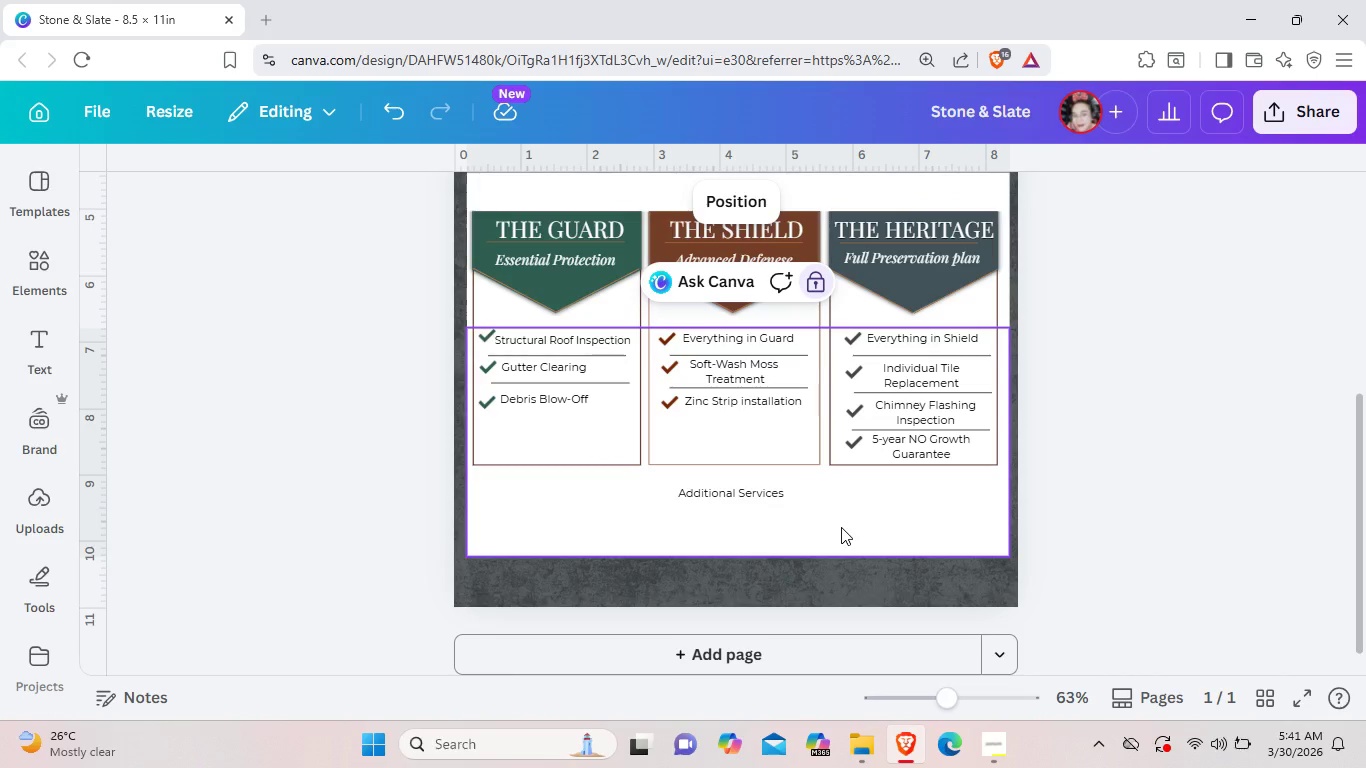 
scroll: coordinate [841, 527], scroll_direction: up, amount: 1.0
 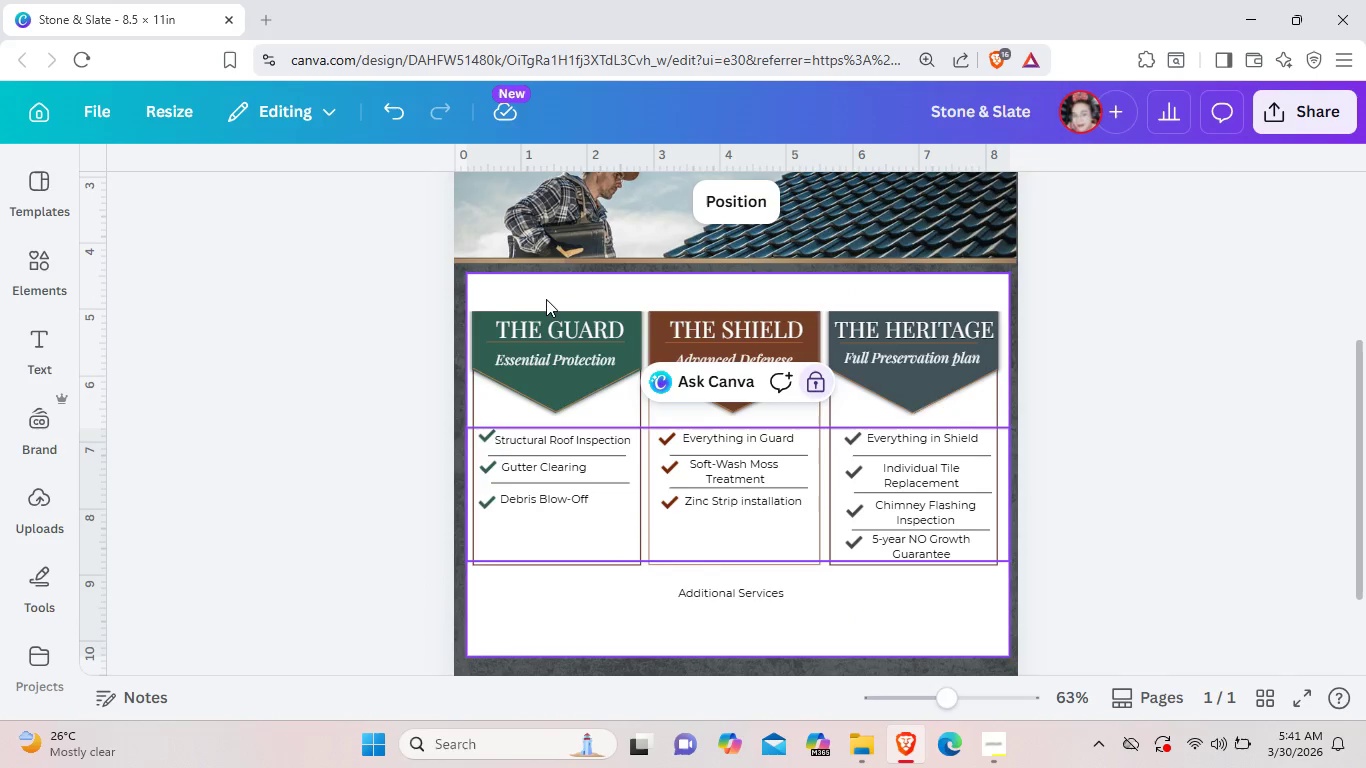 
left_click([513, 299])
 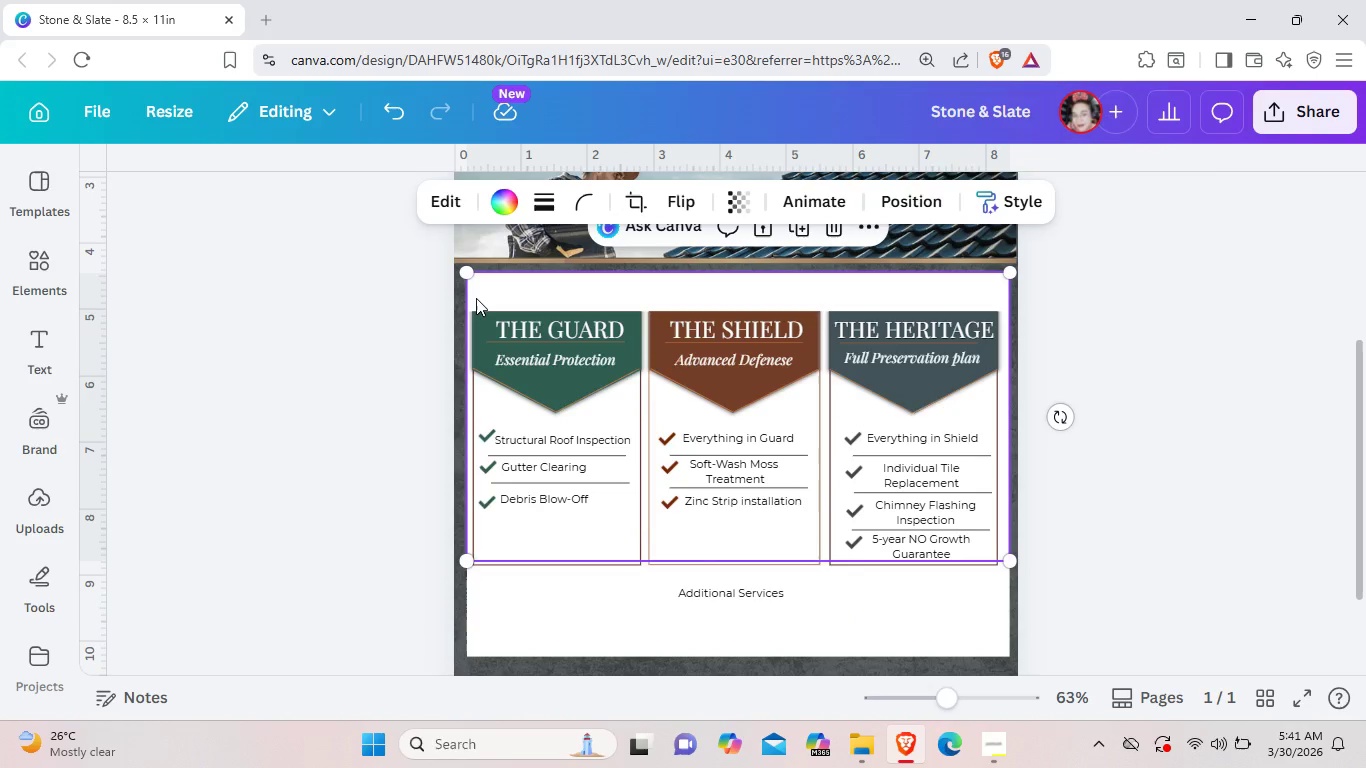 
left_click([476, 298])
 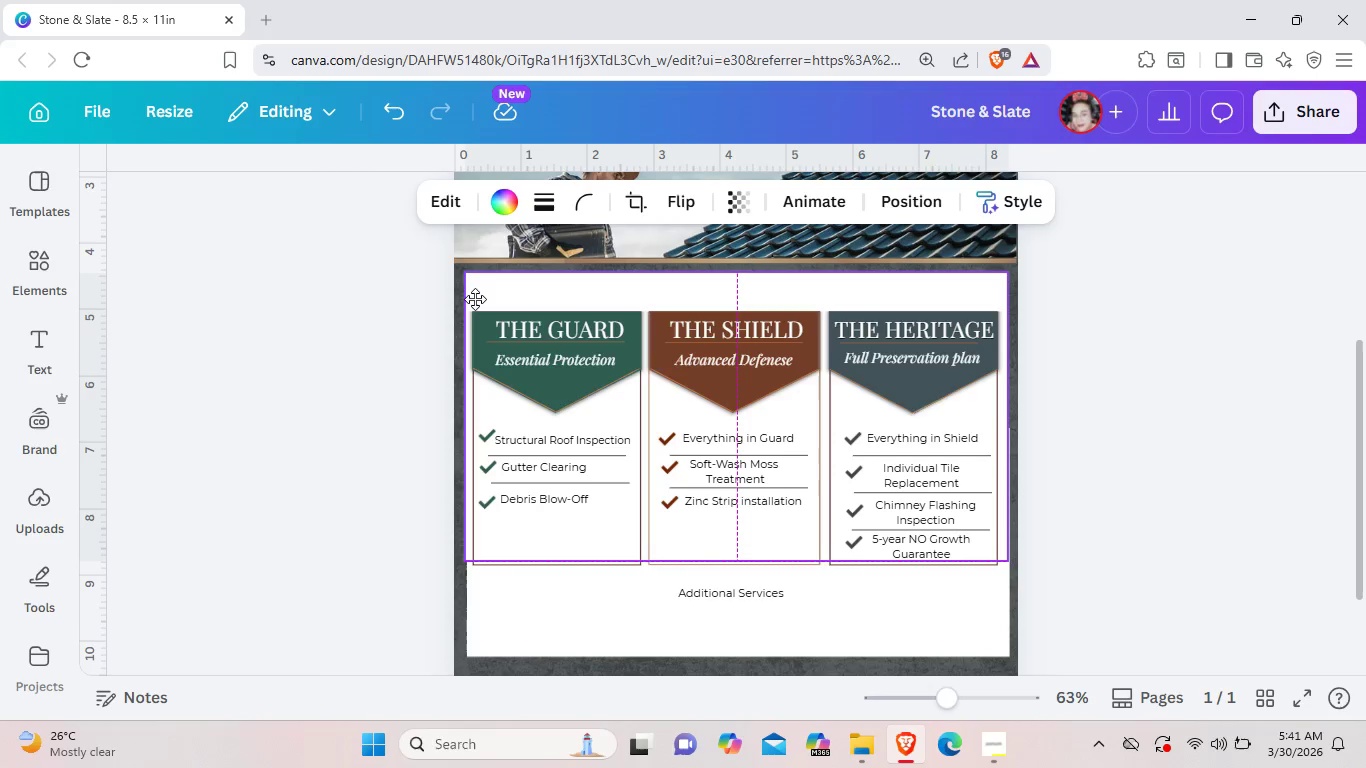 
wait(6.08)
 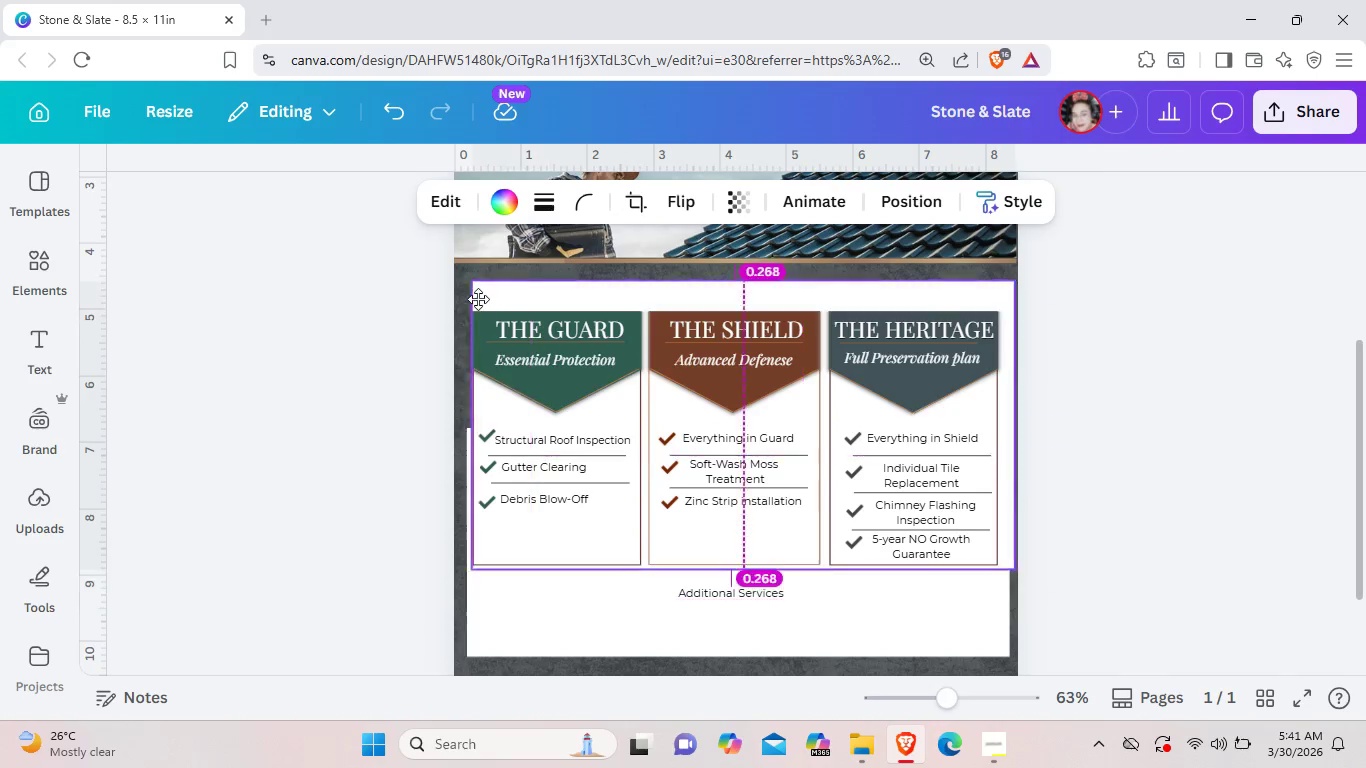 
left_click([1164, 415])
 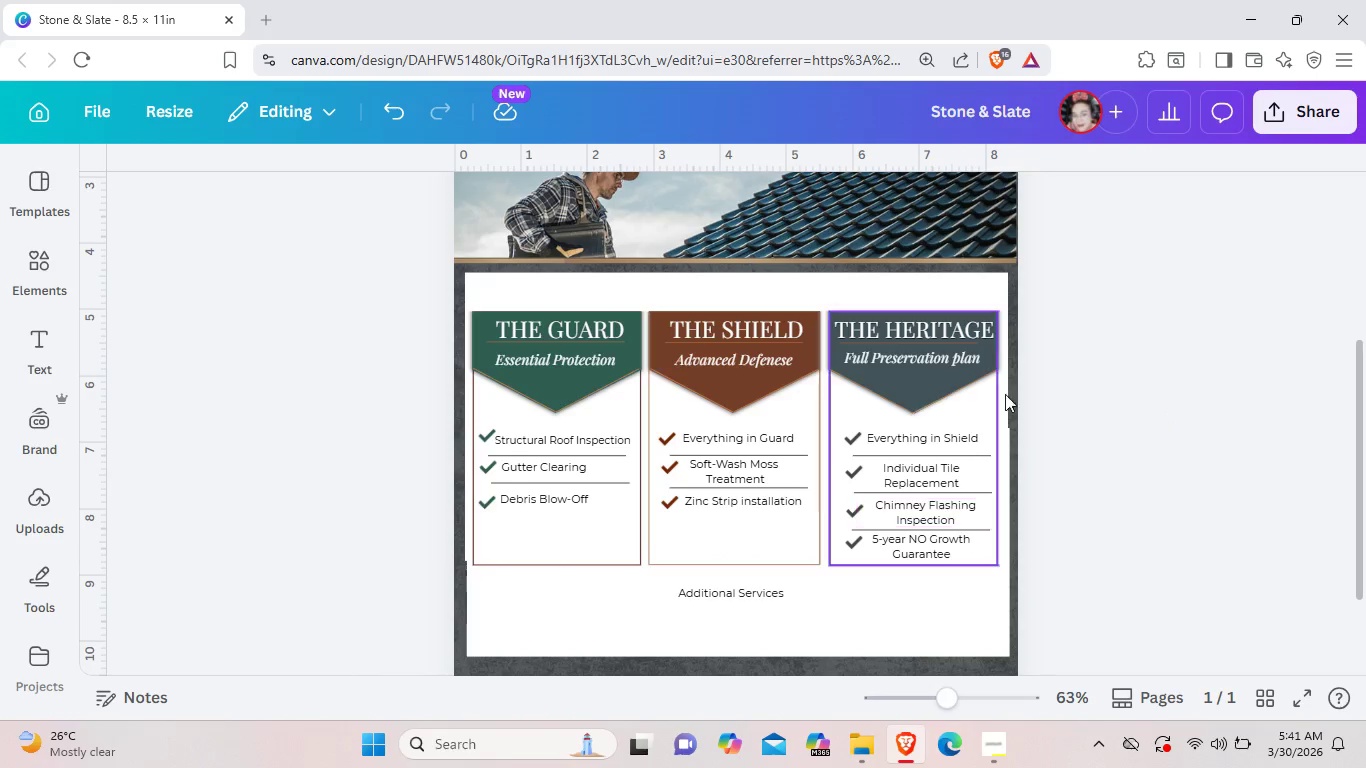 
mouse_move([961, 309])
 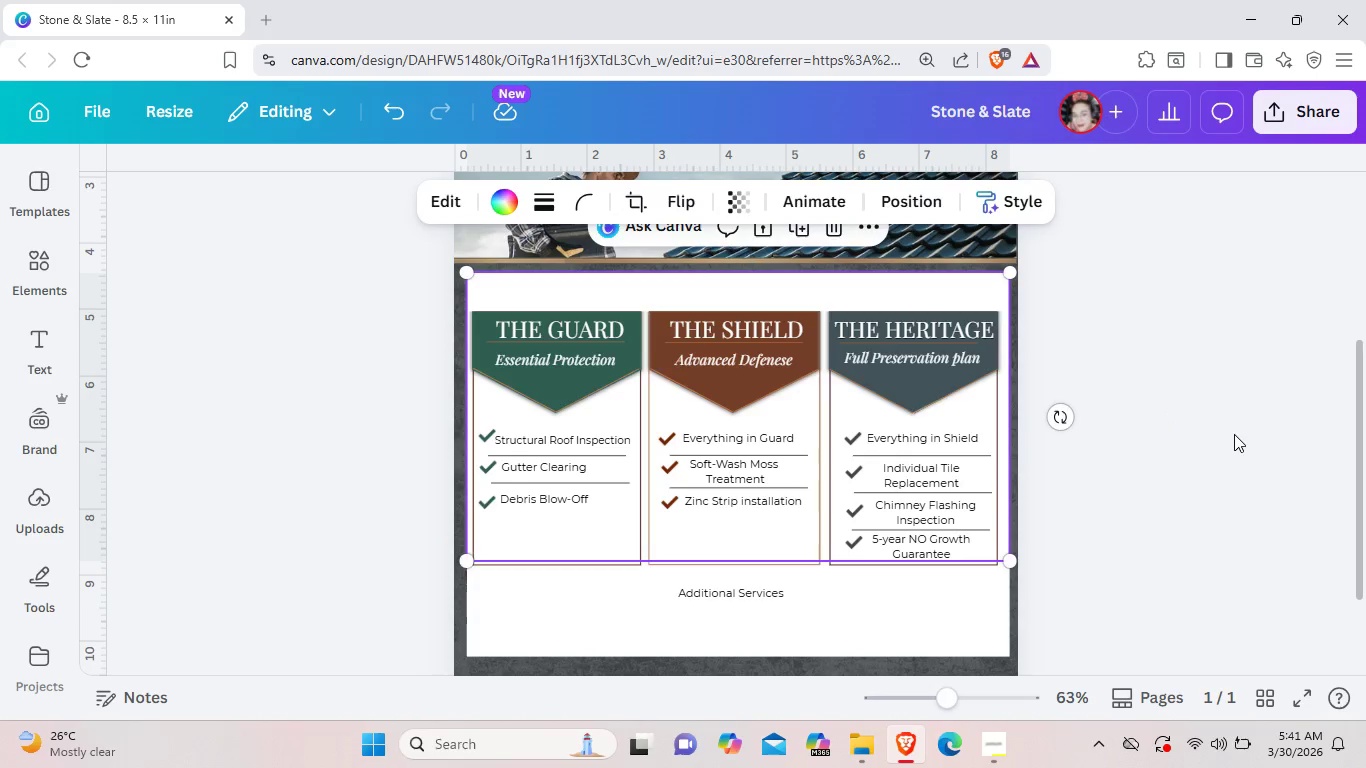 
left_click([1234, 434])
 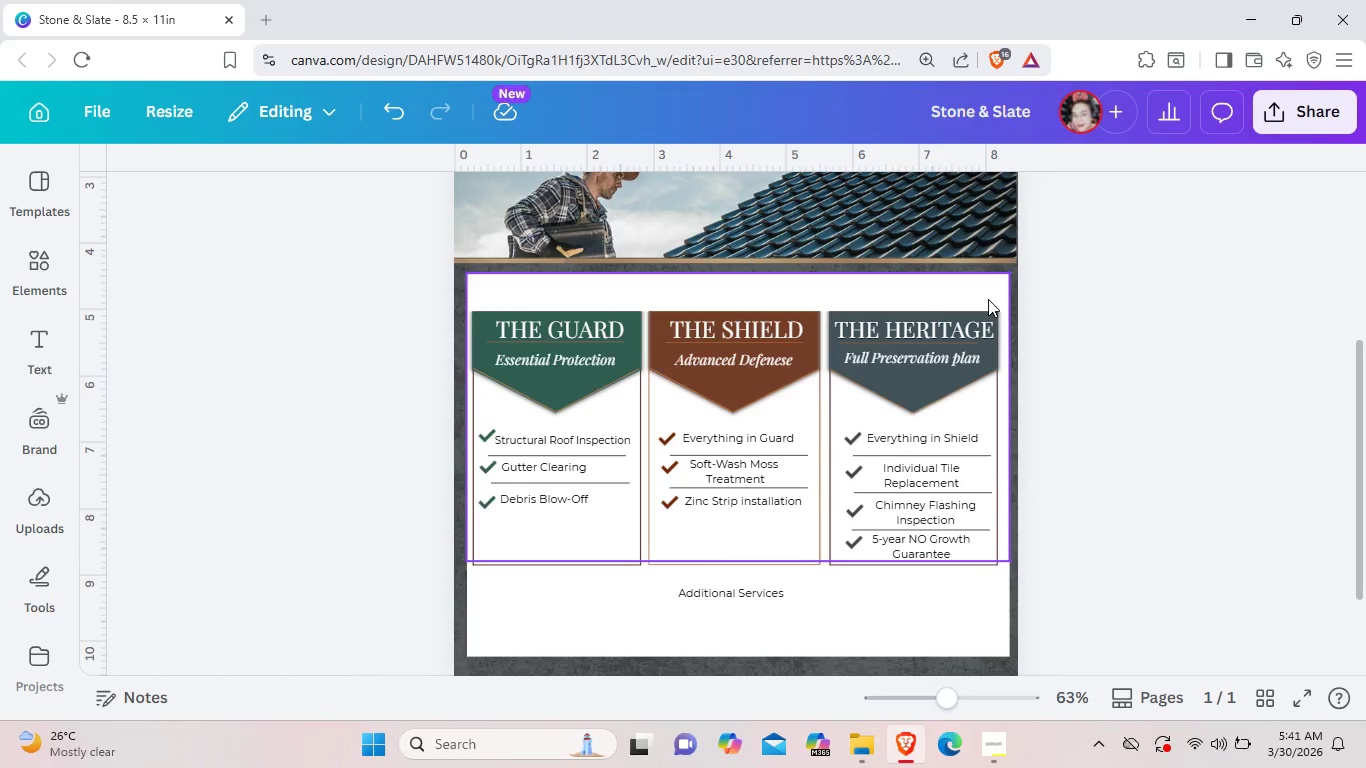 
left_click([988, 299])
 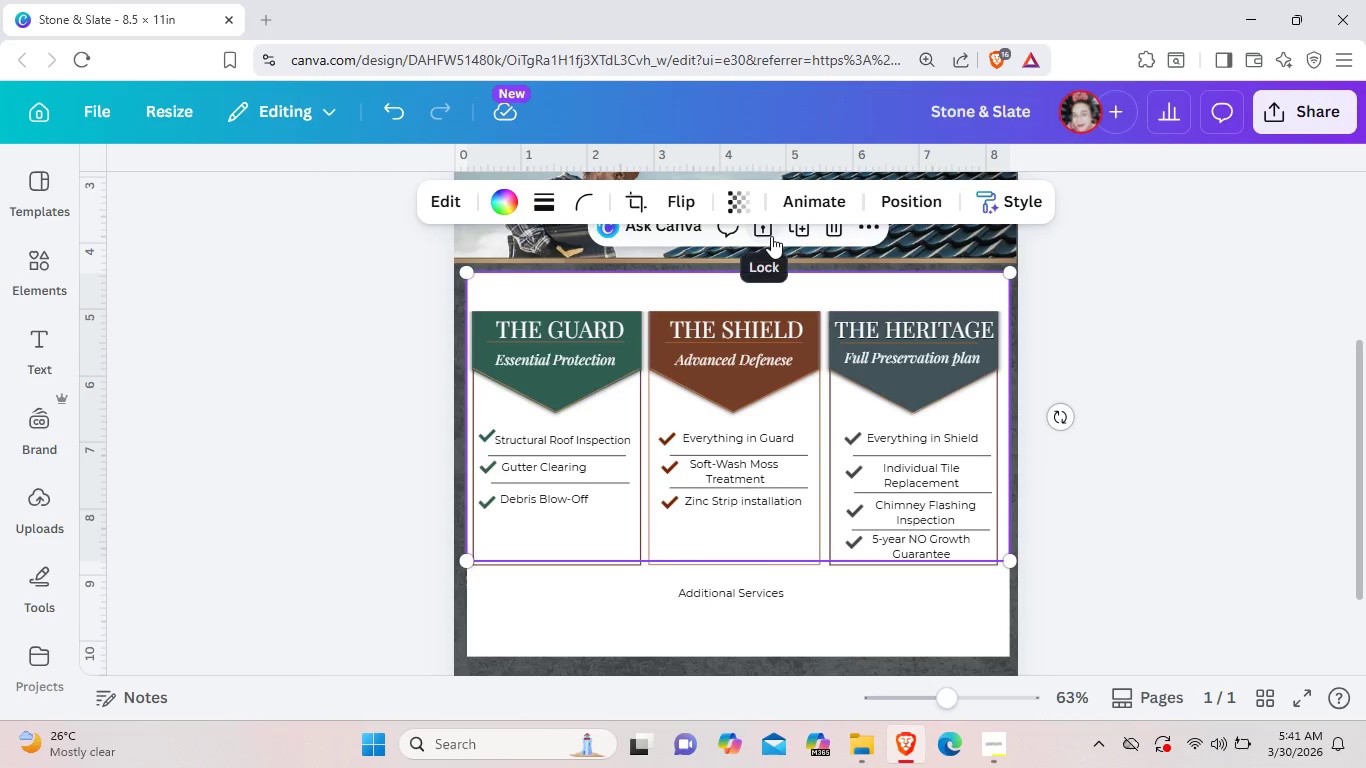 
left_click([771, 235])
 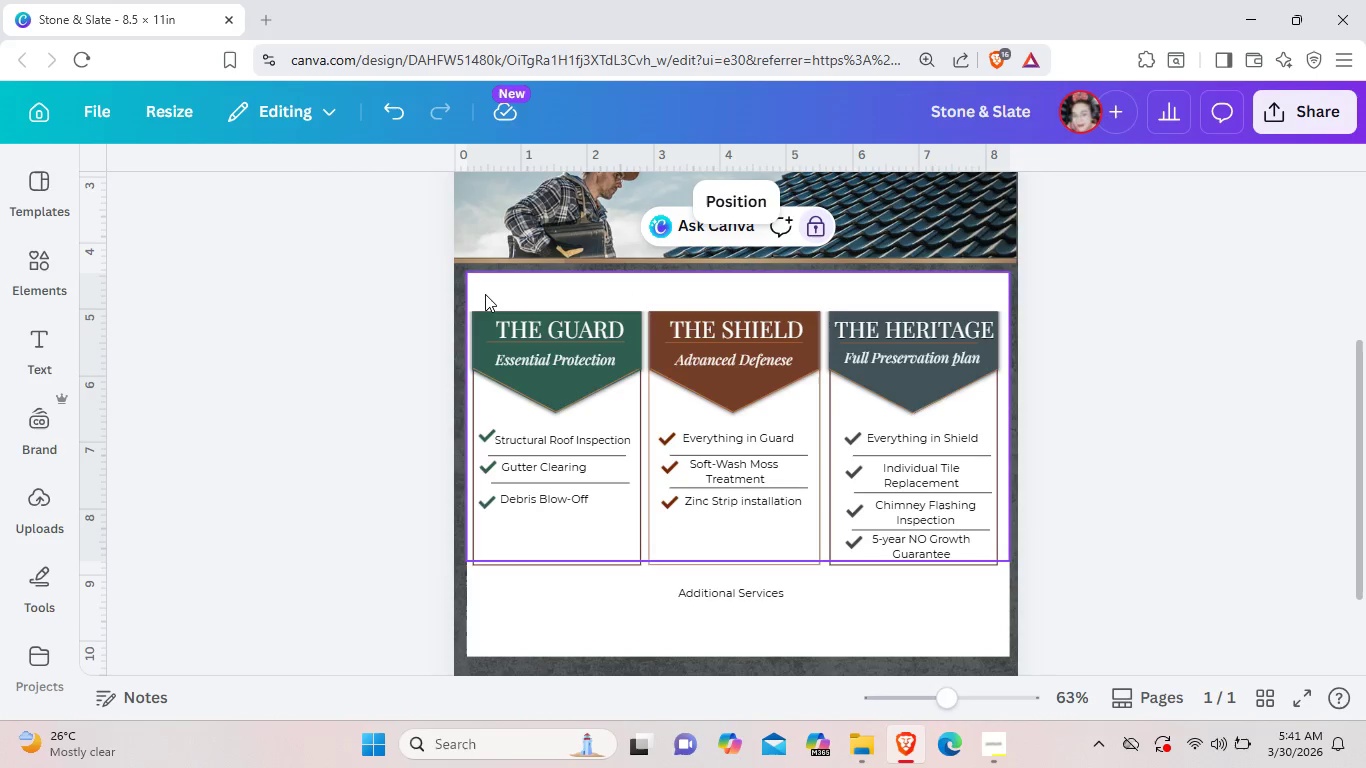 
left_click_drag(start_coordinate=[485, 294], to_coordinate=[979, 553])
 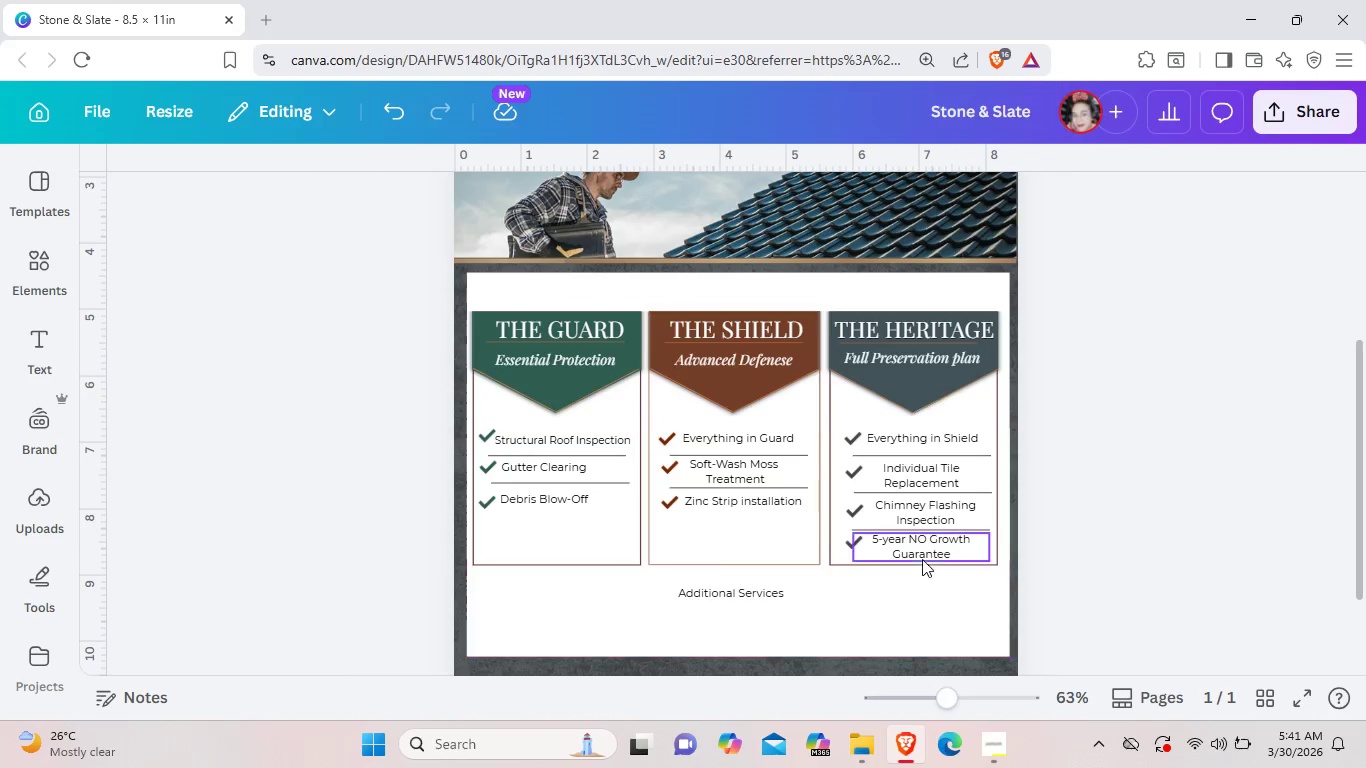 
left_click([923, 552])
 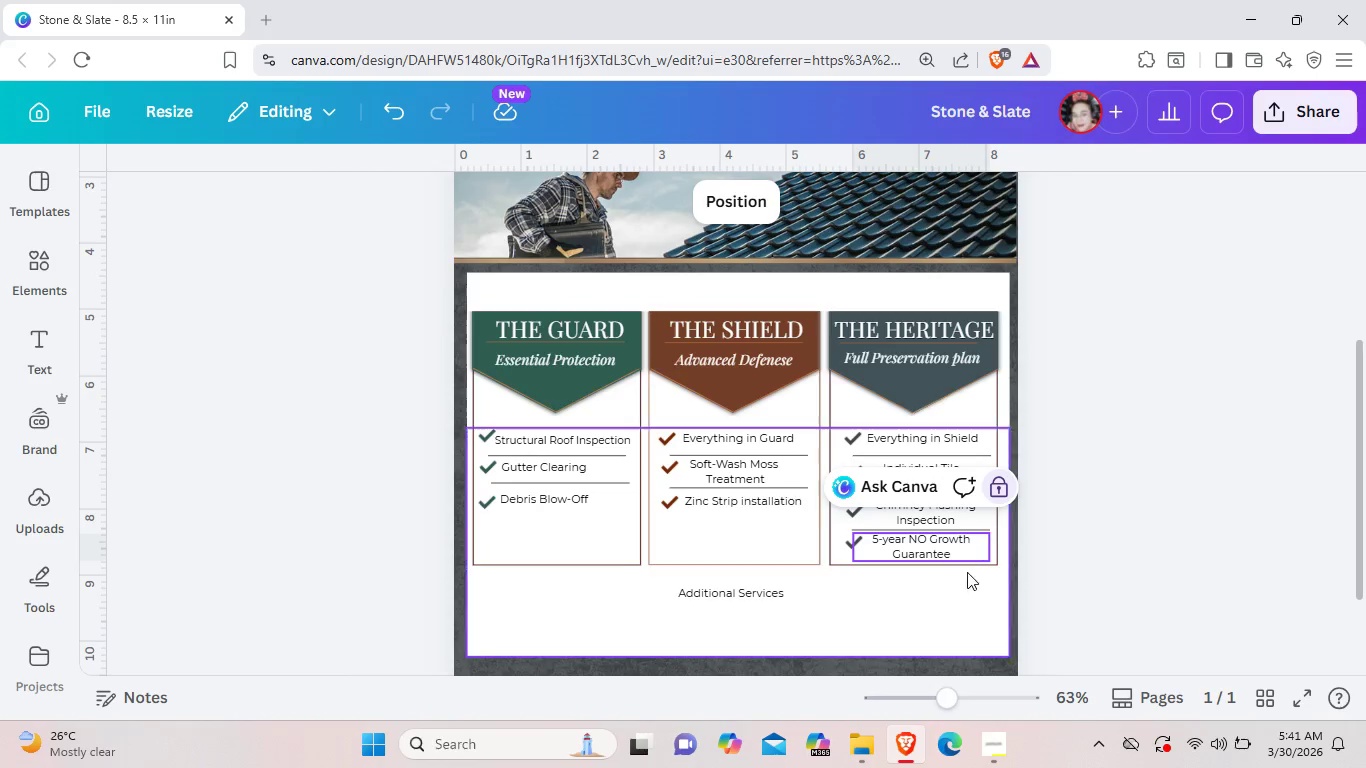 
left_click([960, 589])
 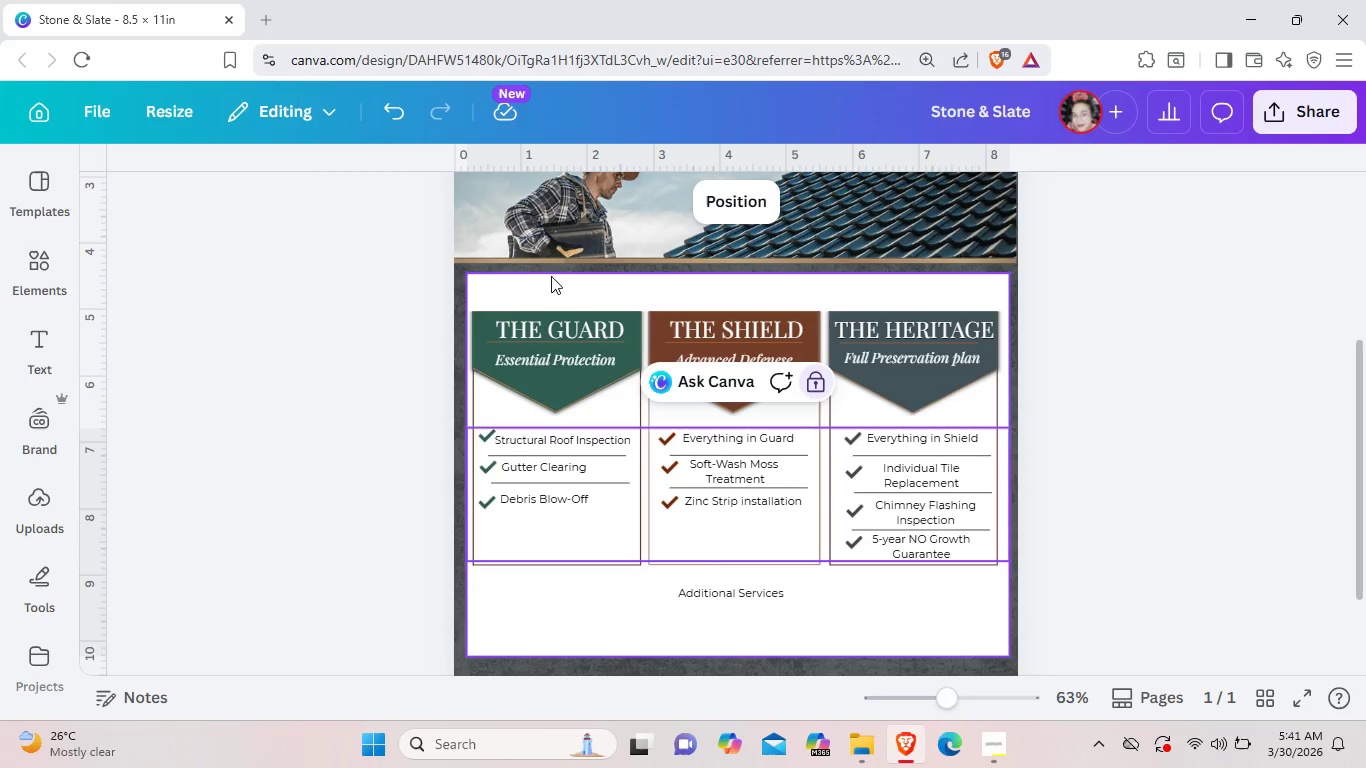 
left_click([505, 294])
 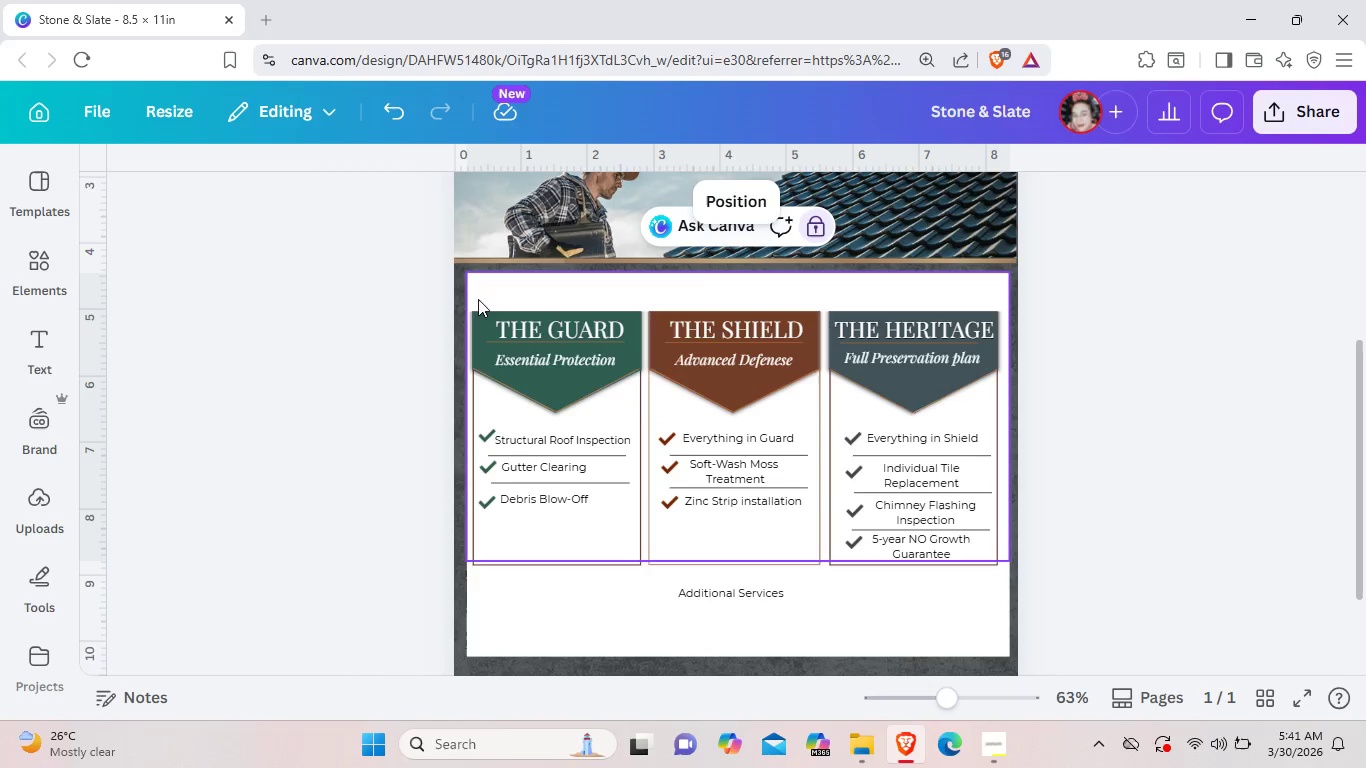 
left_click_drag(start_coordinate=[478, 298], to_coordinate=[1000, 570])
 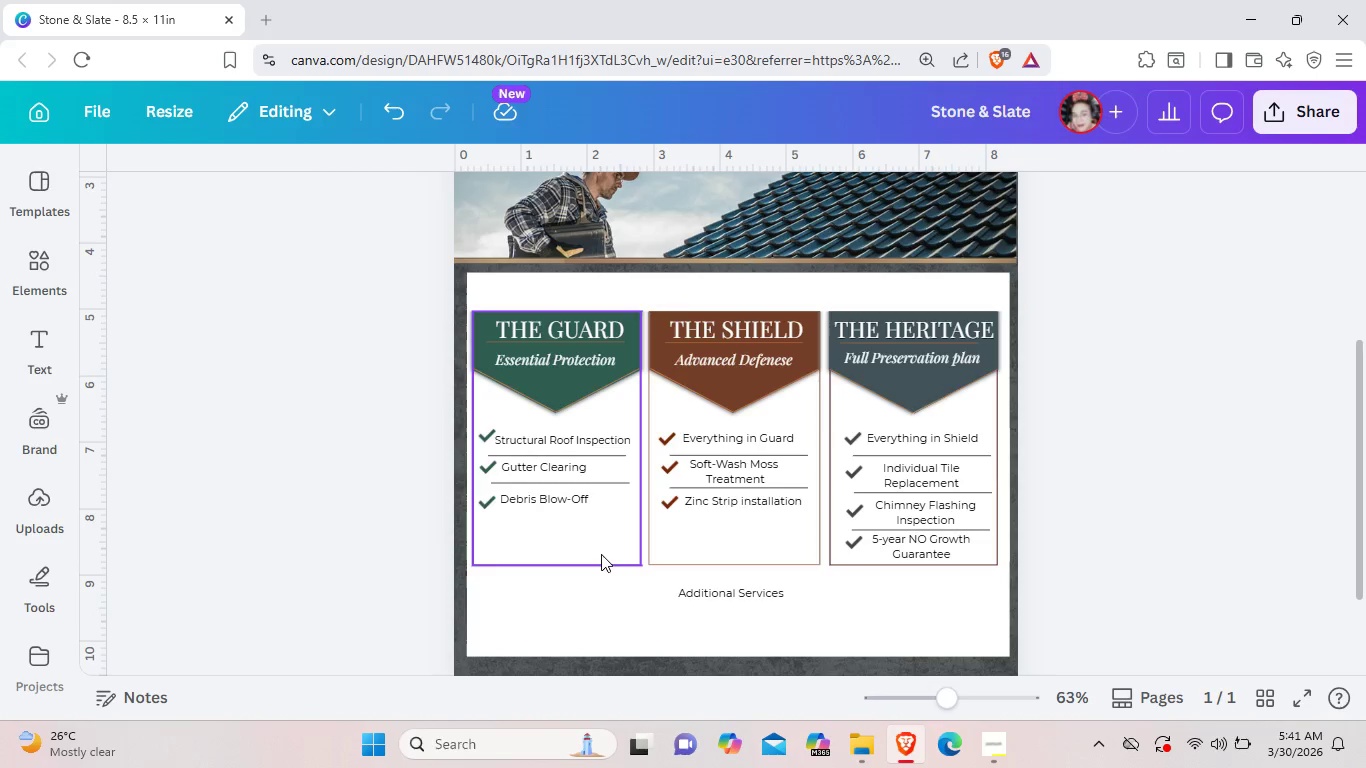 
left_click([597, 543])
 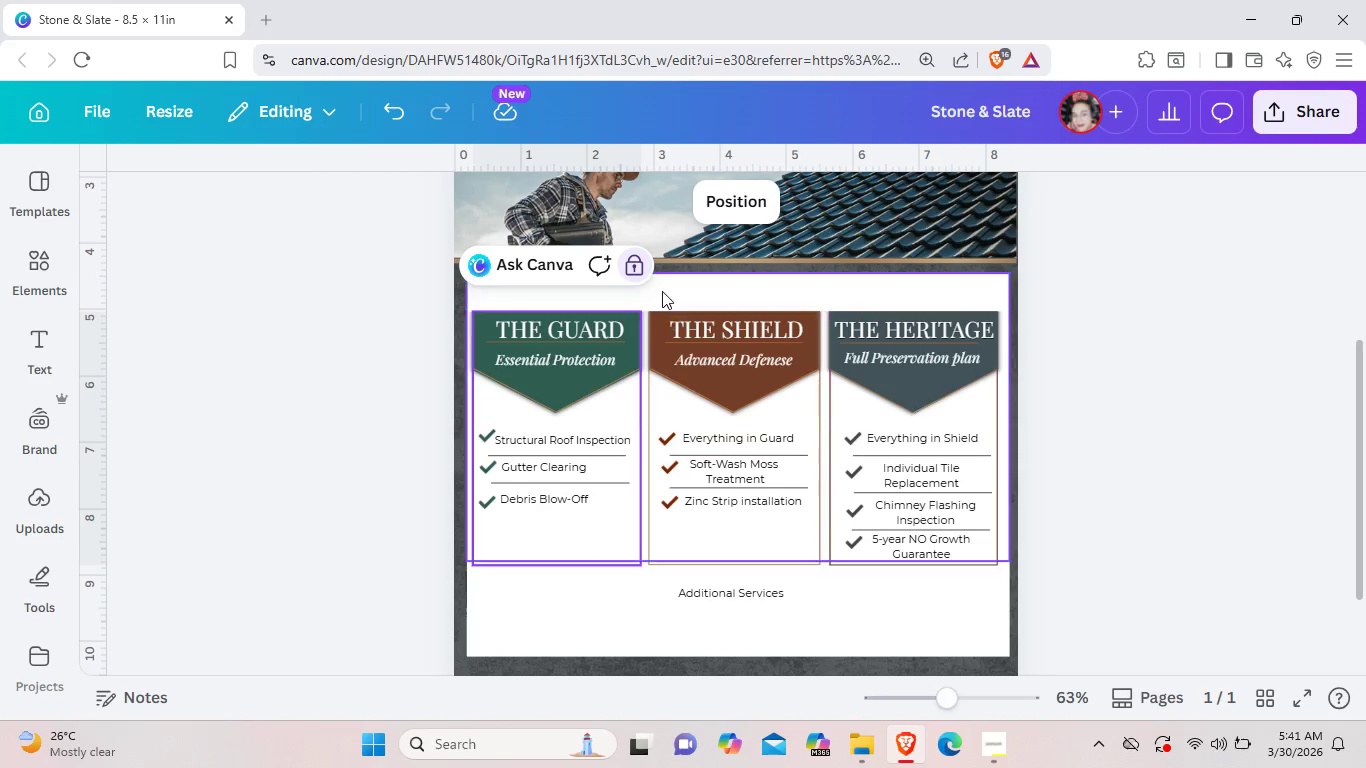 
left_click([637, 268])
 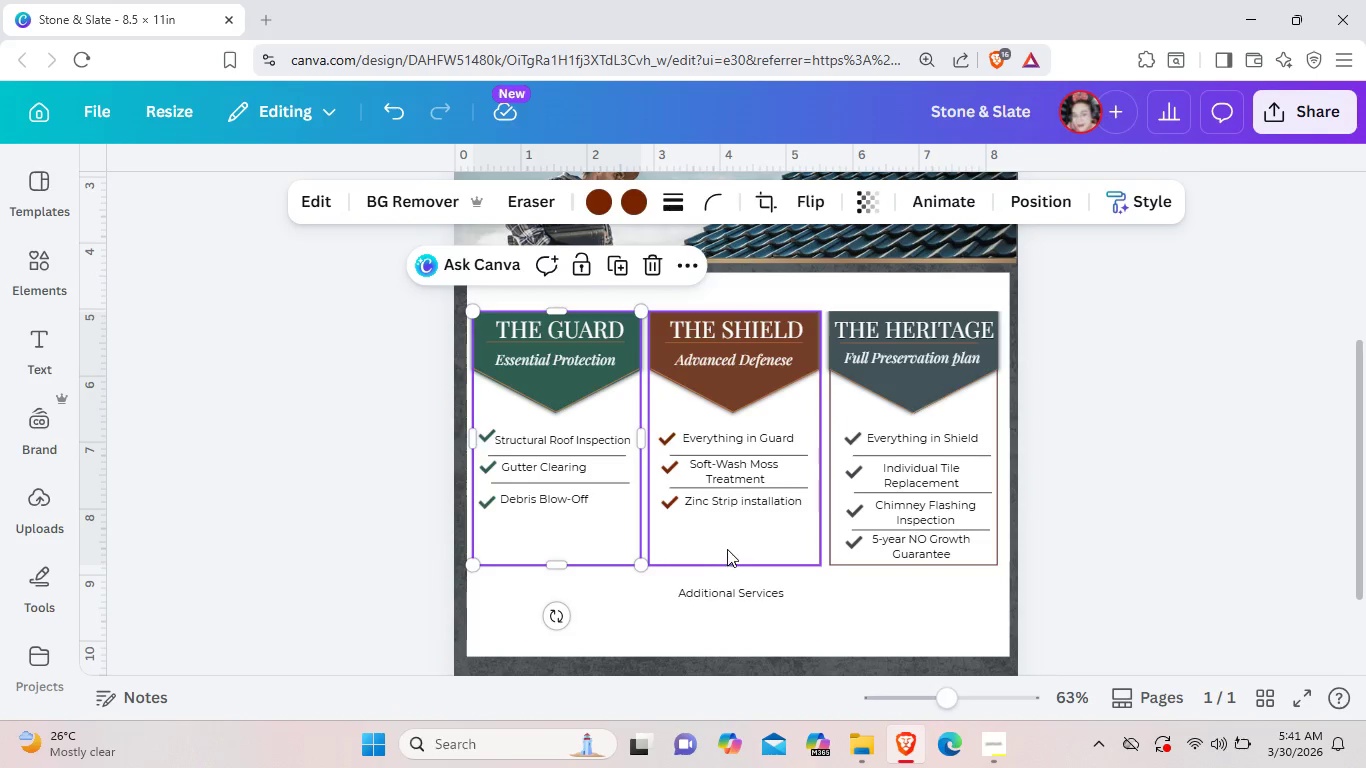 
left_click([729, 540])
 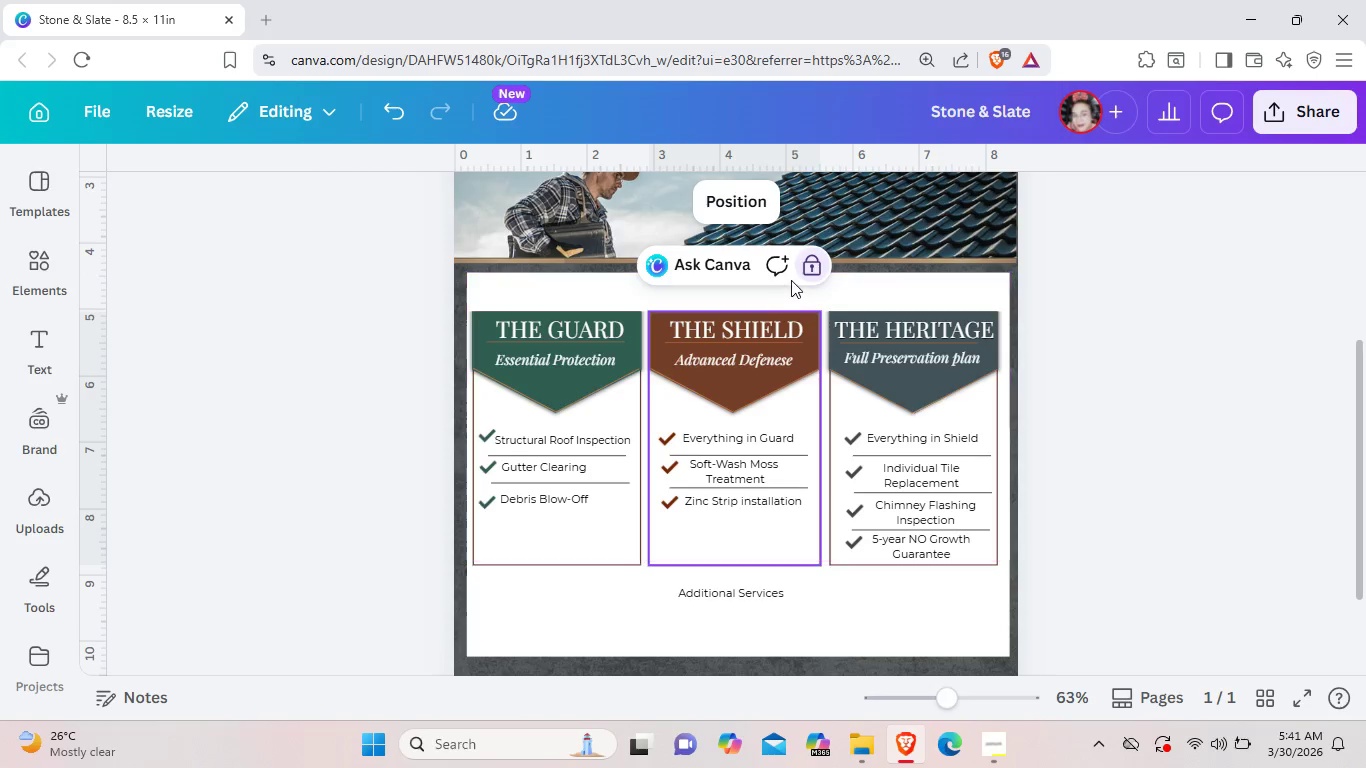 
left_click([810, 267])
 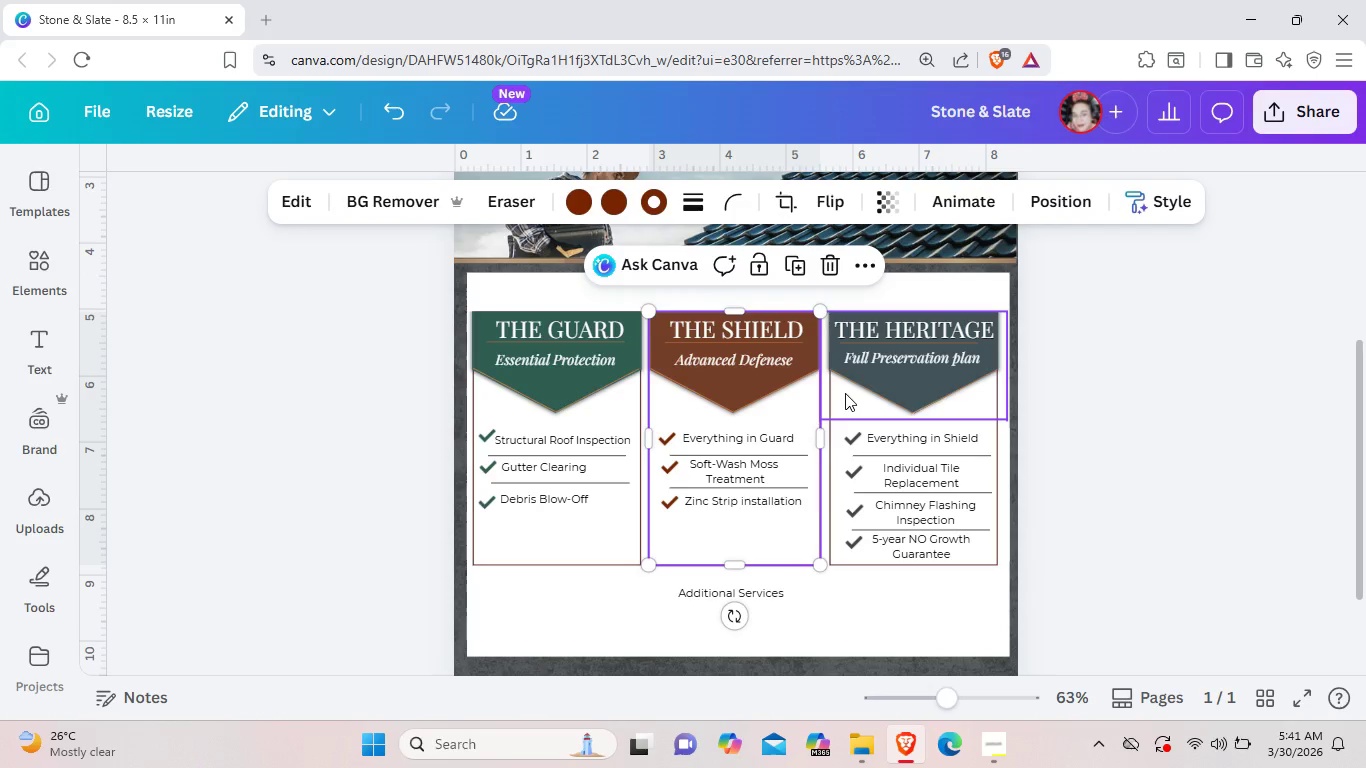 
left_click([845, 393])
 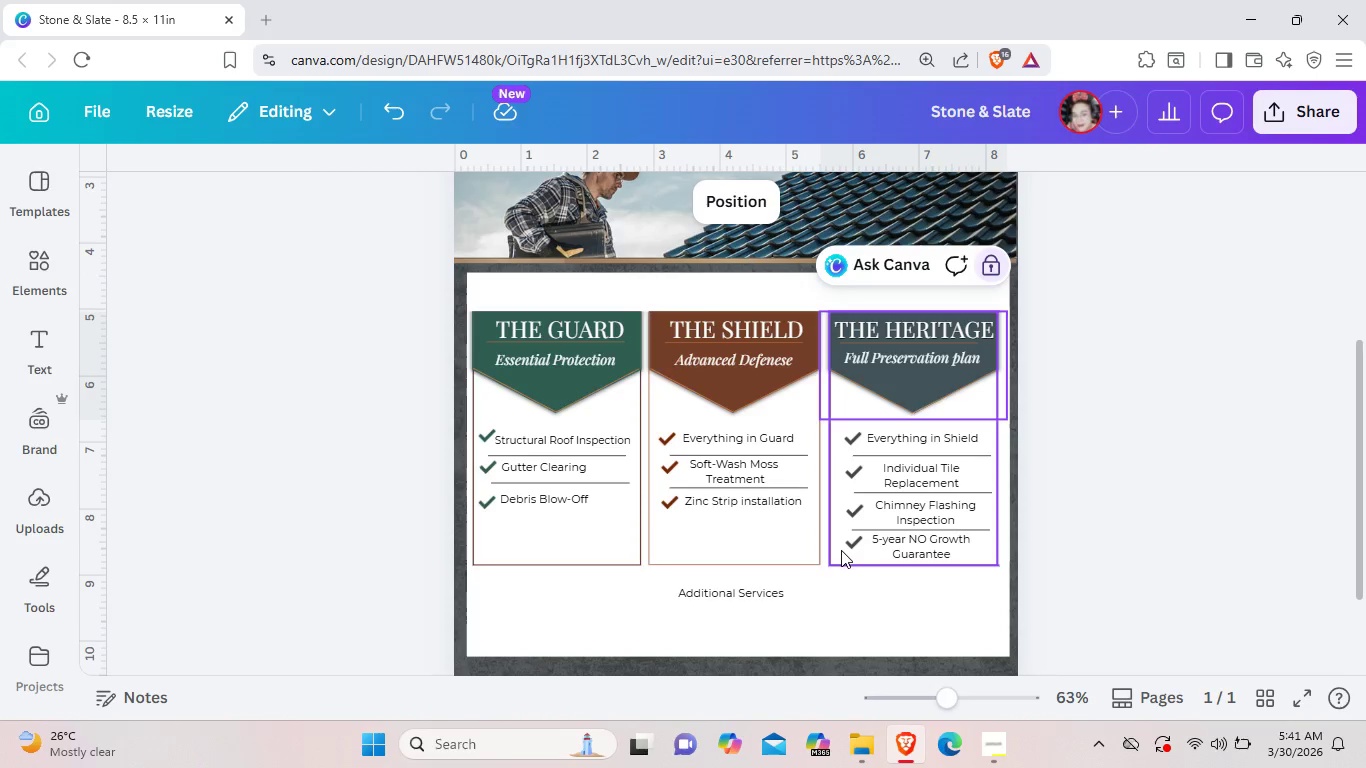 
left_click([841, 550])
 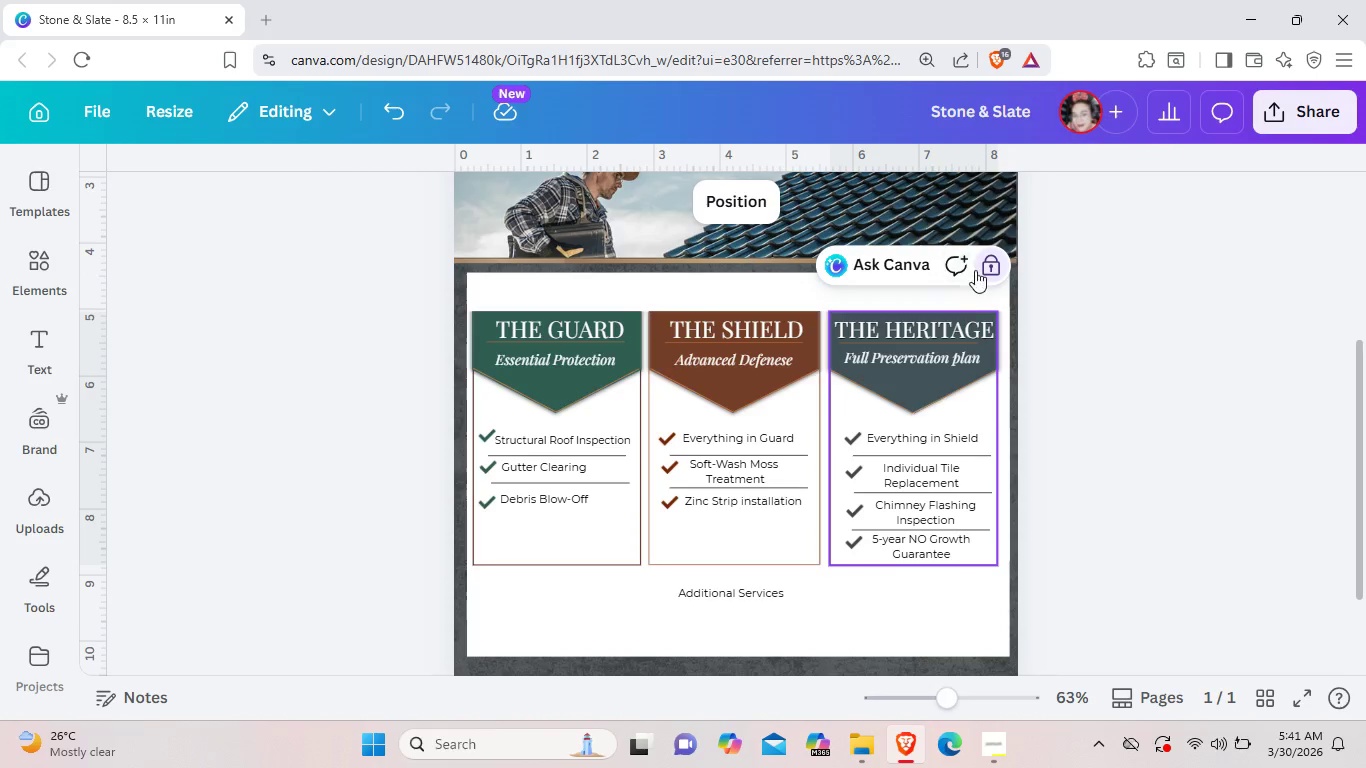 
left_click([986, 268])
 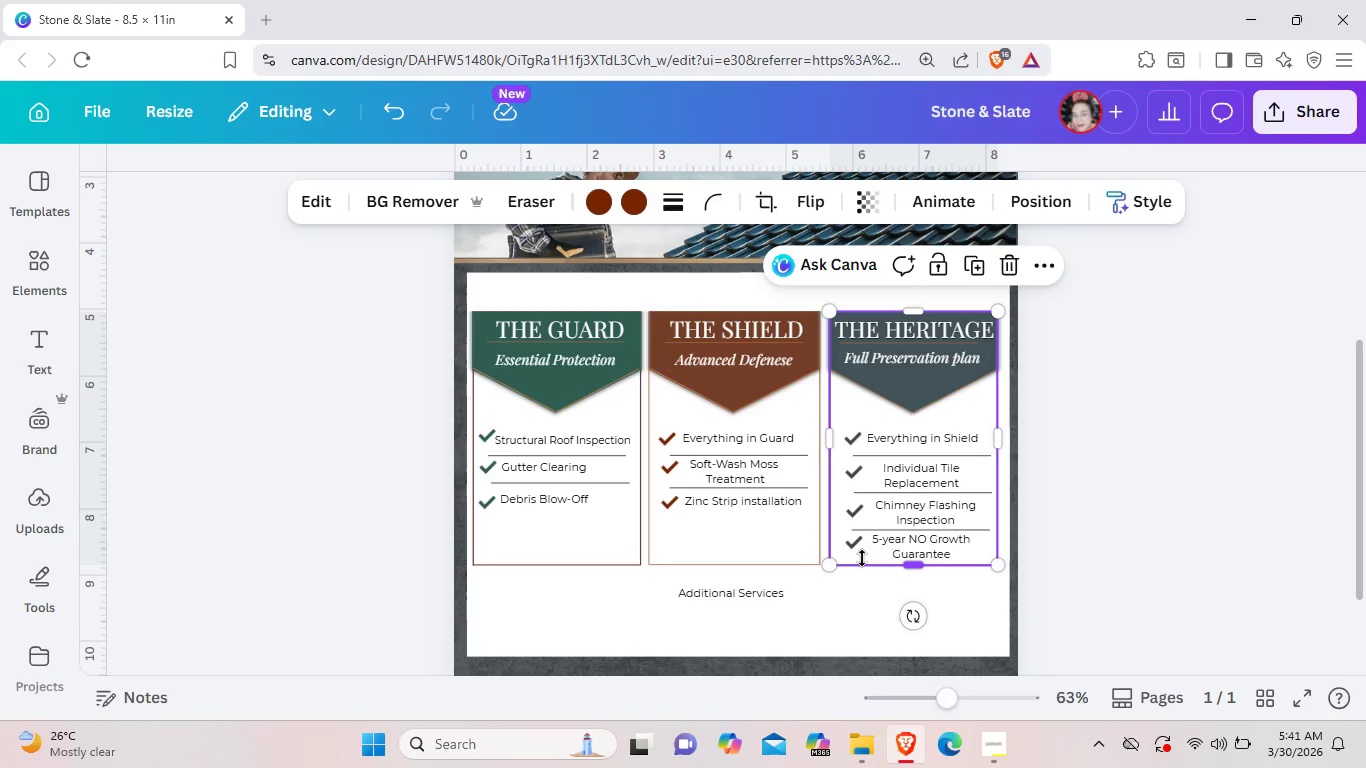 
left_click_drag(start_coordinate=[862, 558], to_coordinate=[867, 523])
 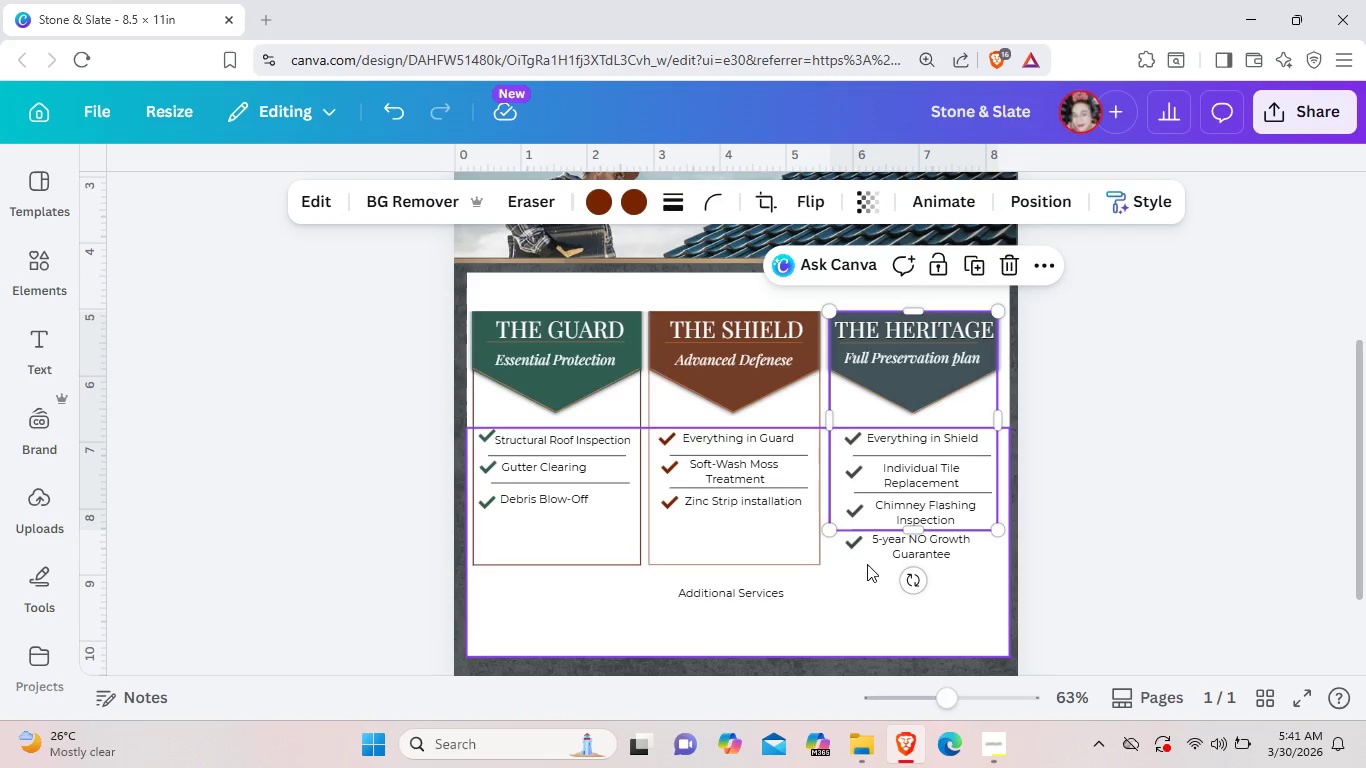 
left_click([867, 556])
 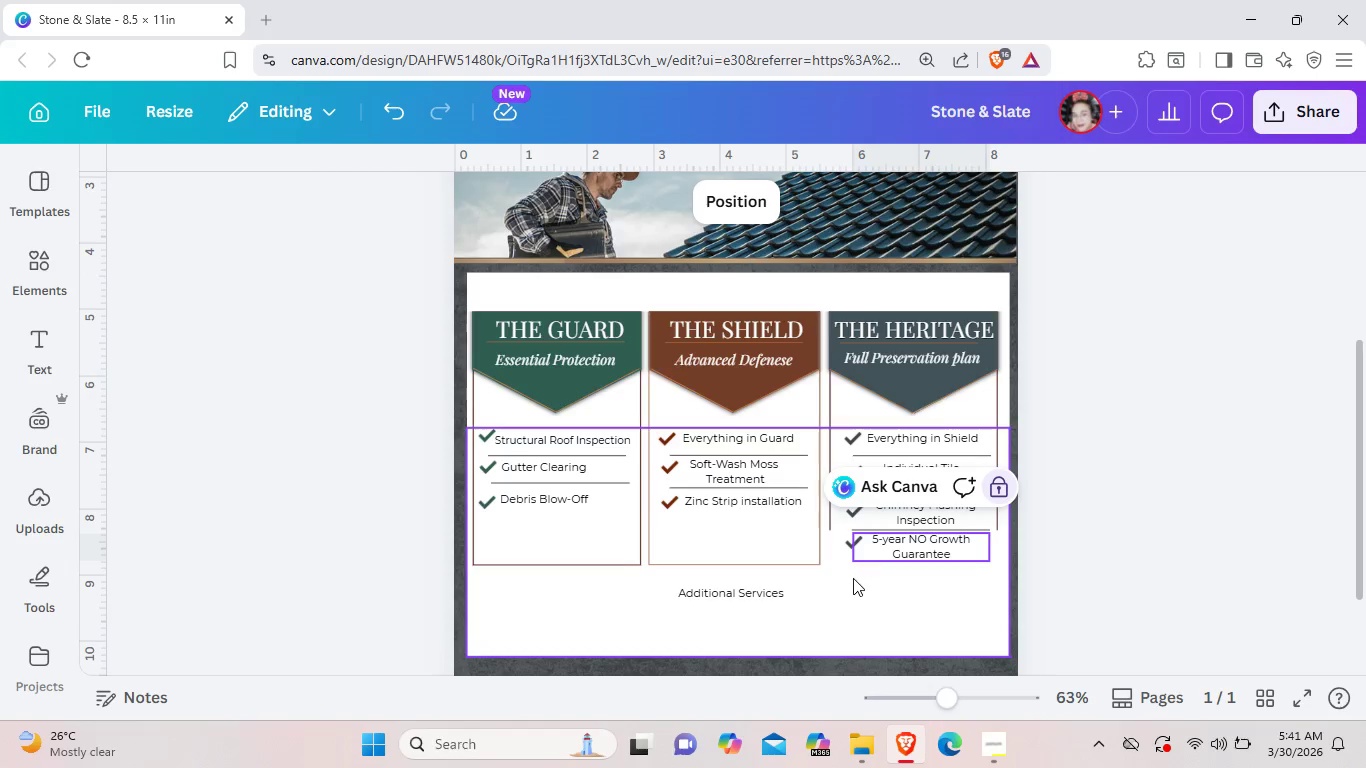 
left_click([853, 578])
 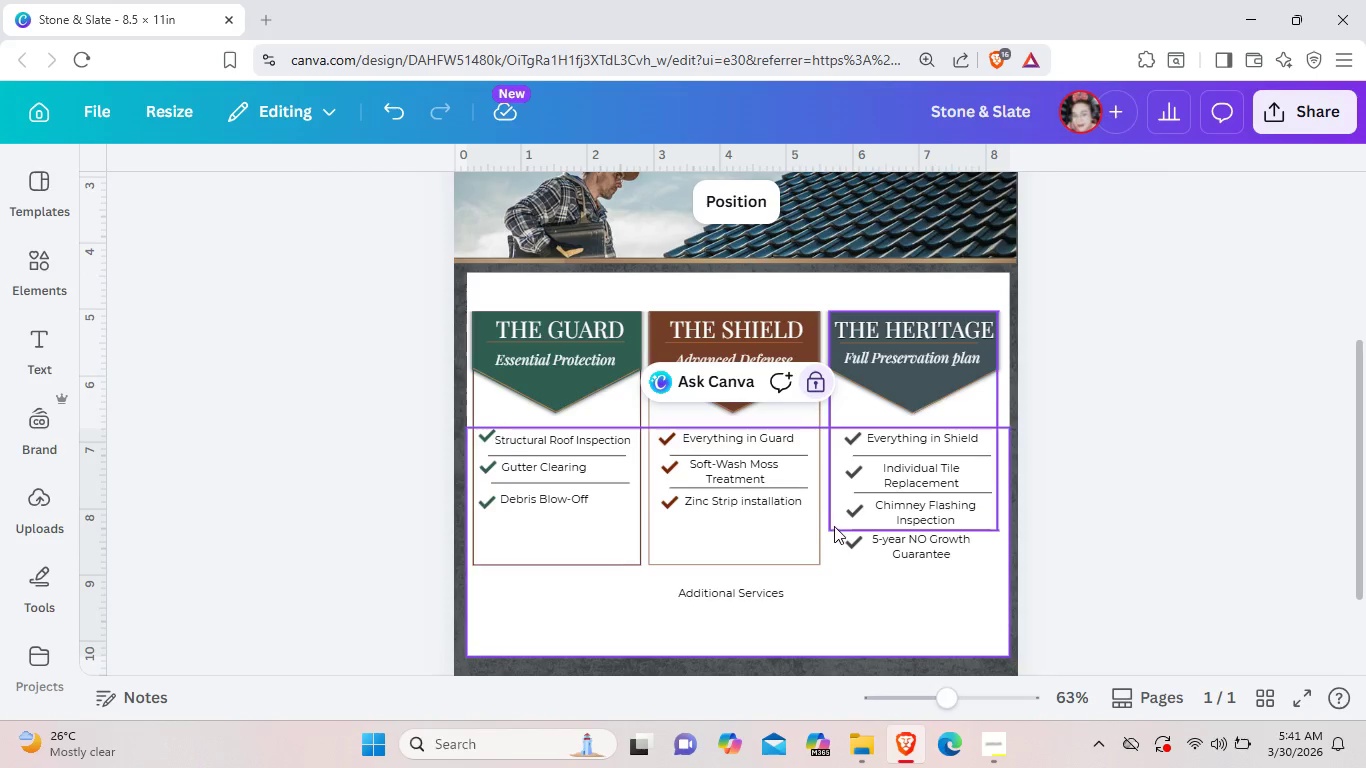 
left_click([836, 525])
 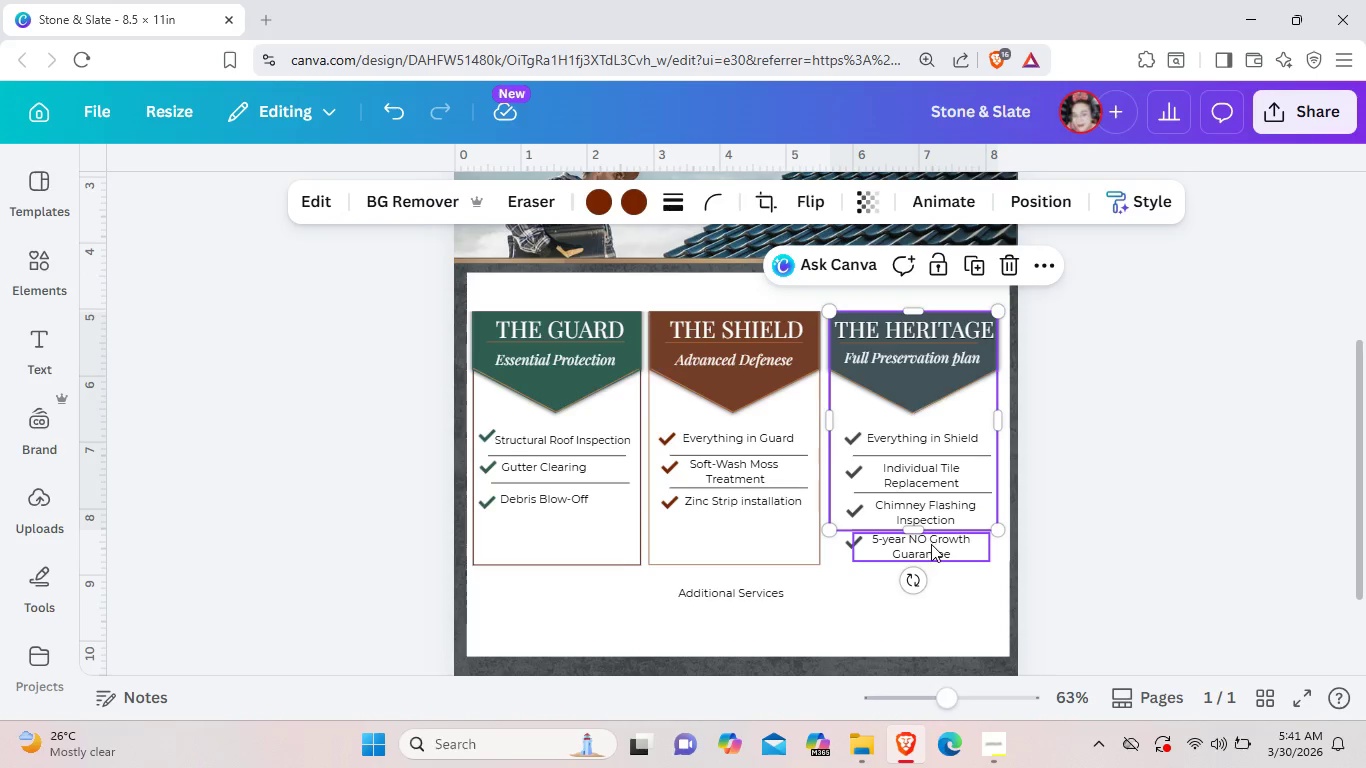 
key(Control+Z)
 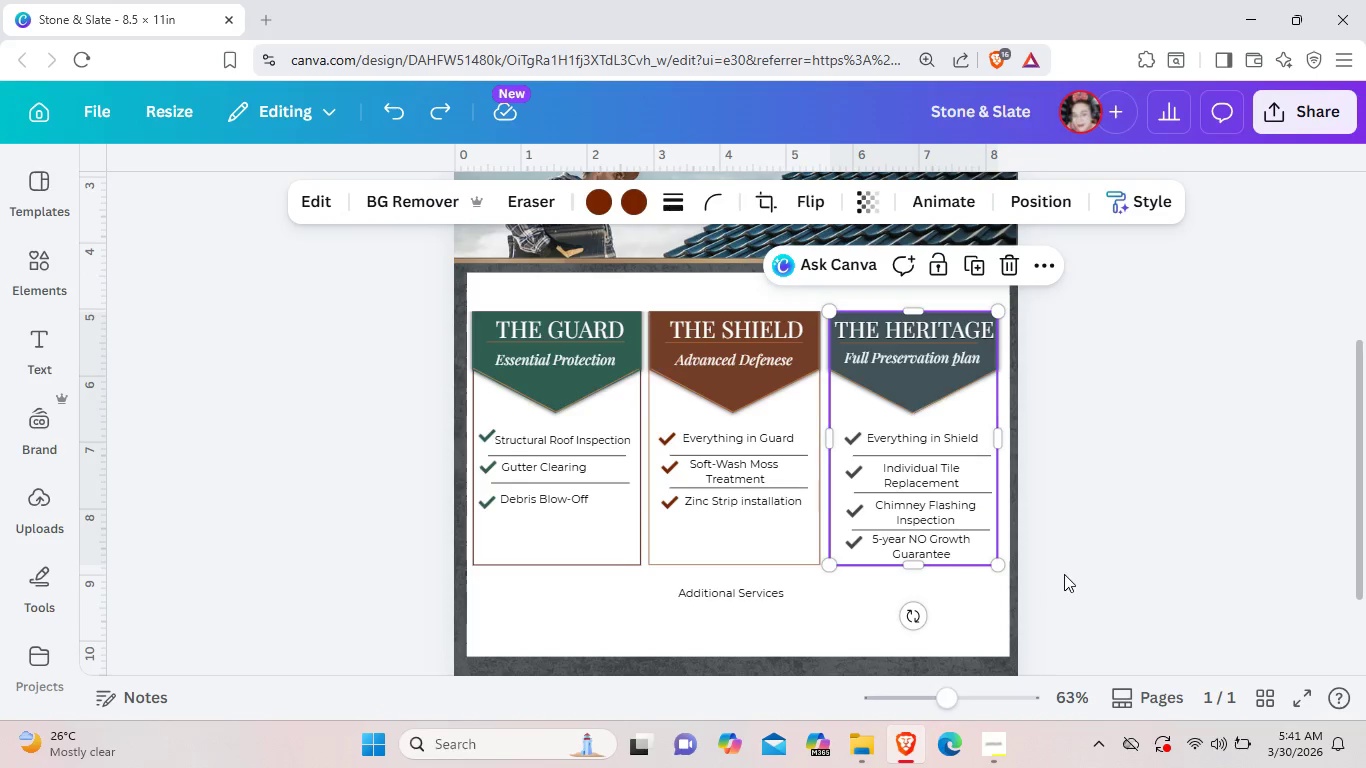 
left_click([1065, 574])
 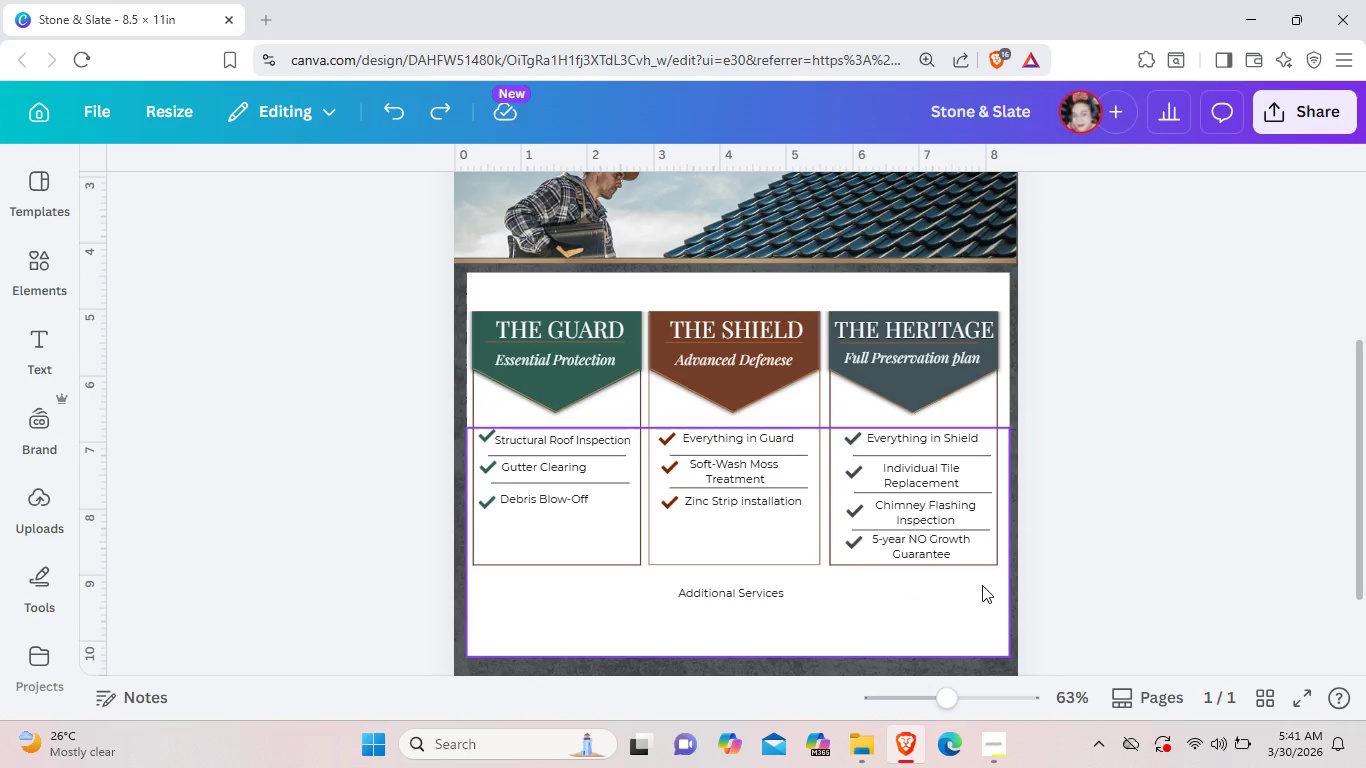 
left_click([982, 585])
 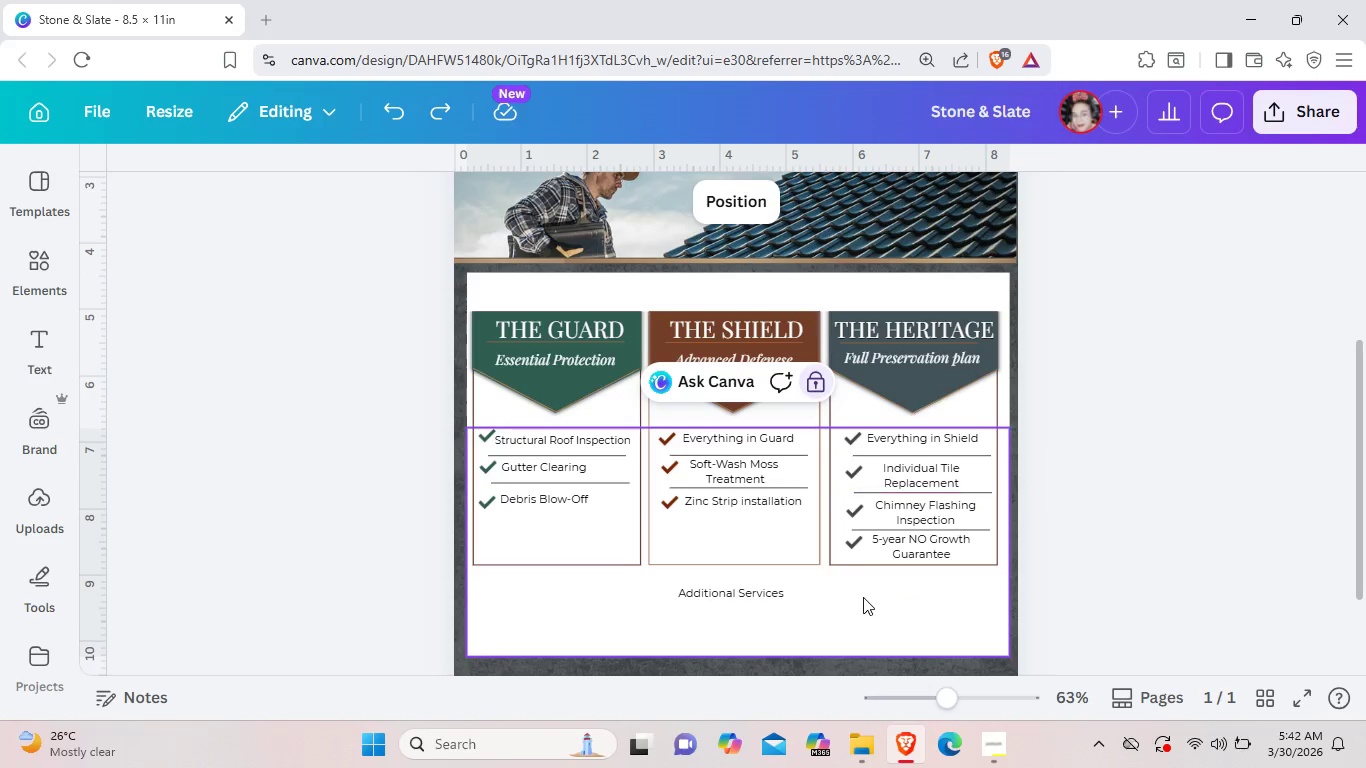 
left_click([873, 596])
 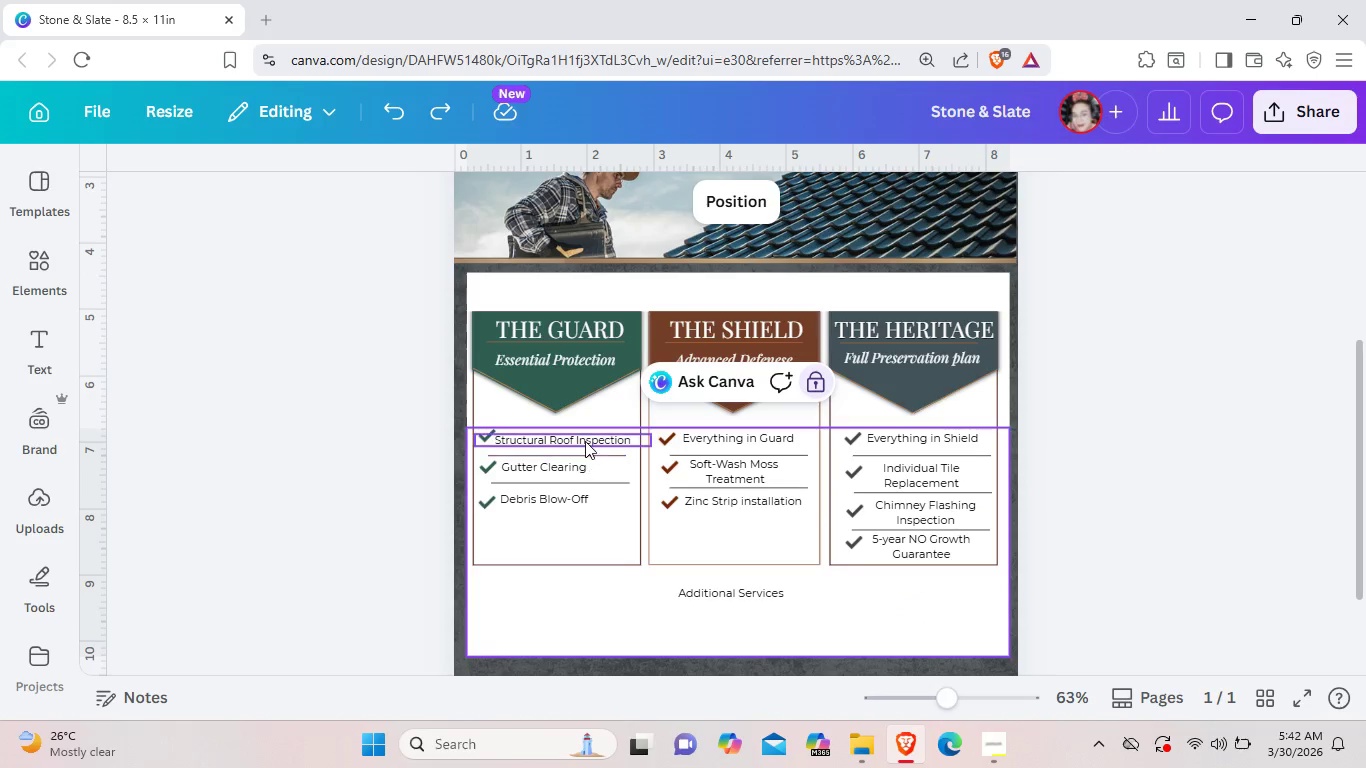 
left_click([585, 441])
 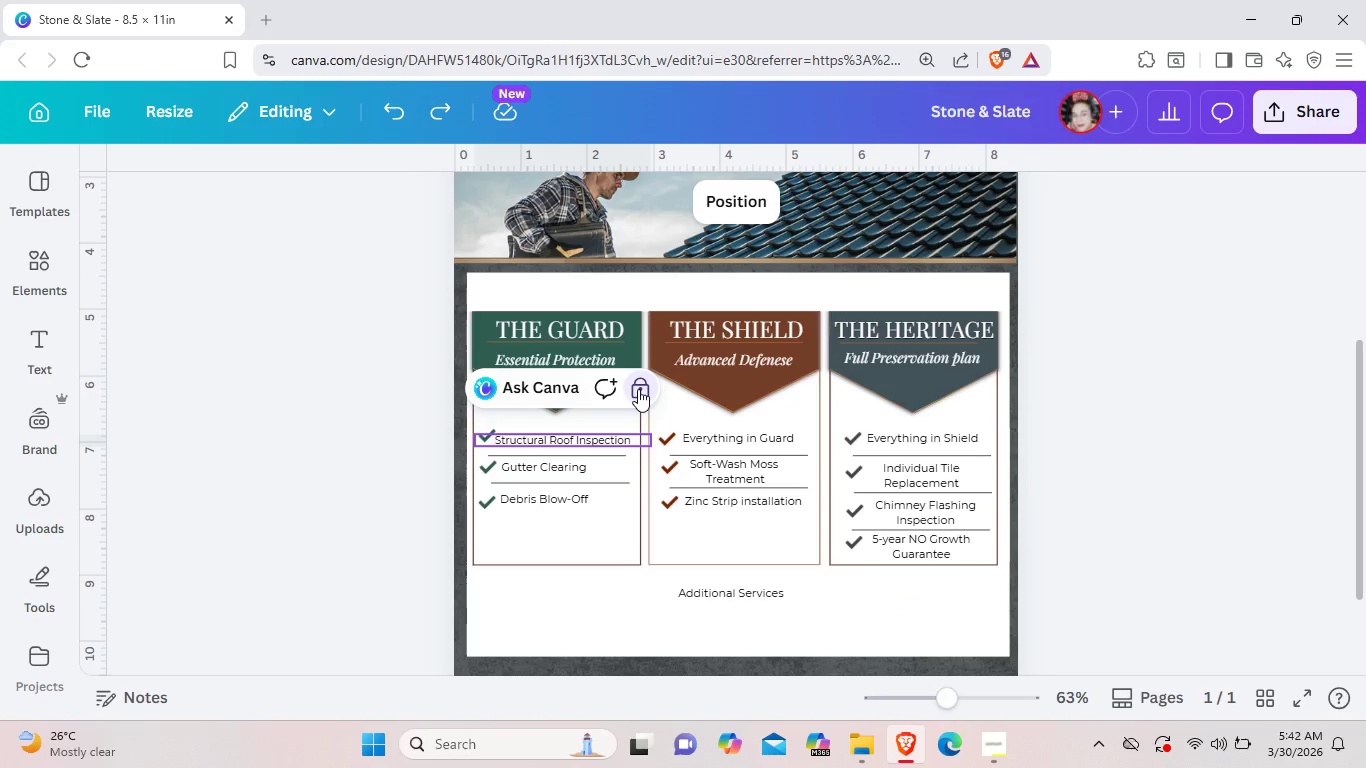 
left_click([638, 389])
 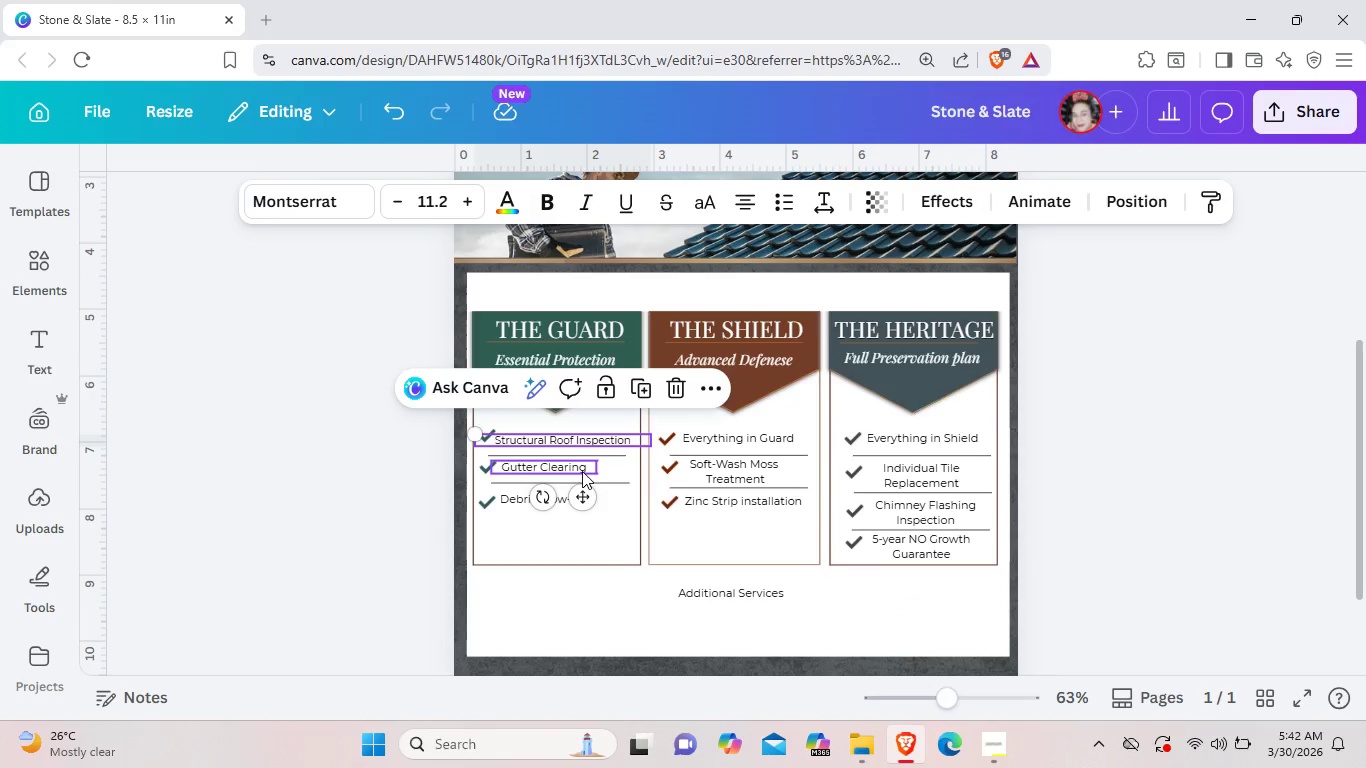 
left_click([582, 471])
 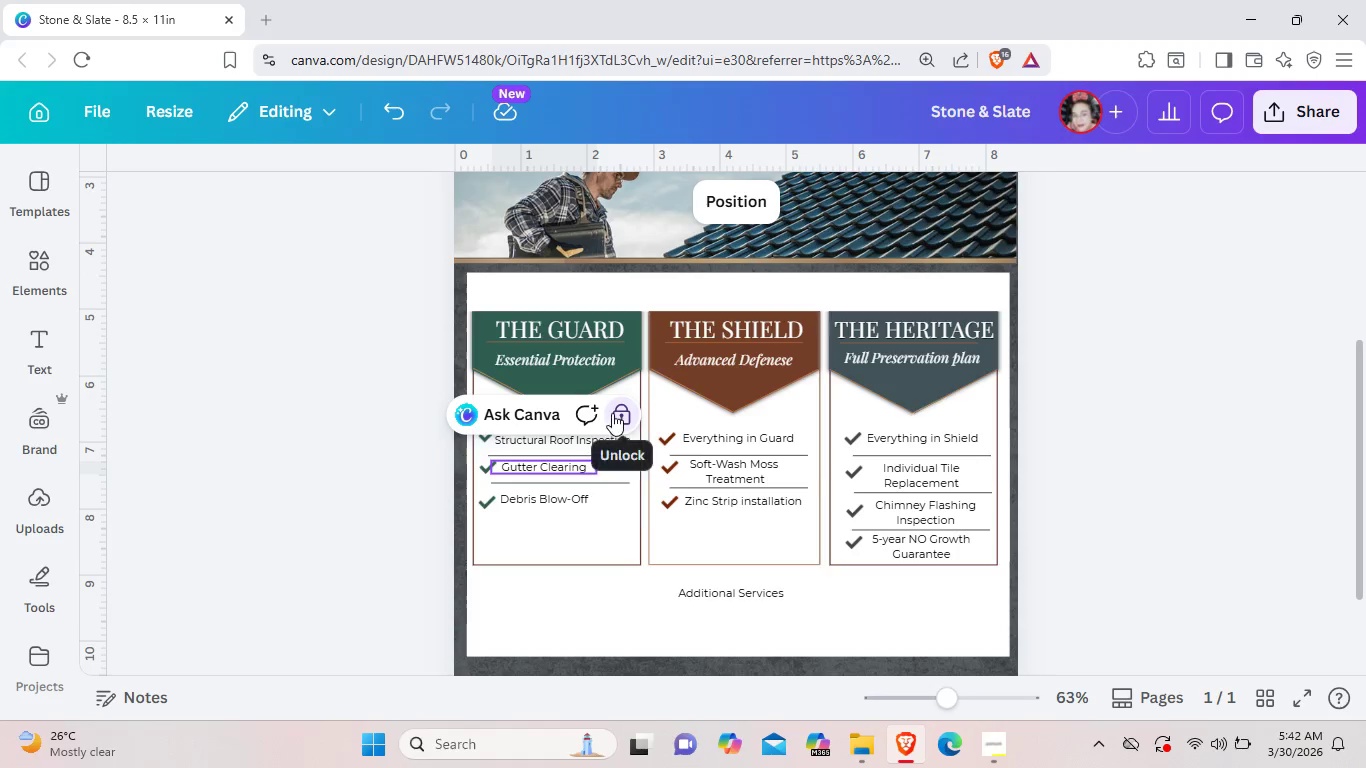 
left_click([612, 413])
 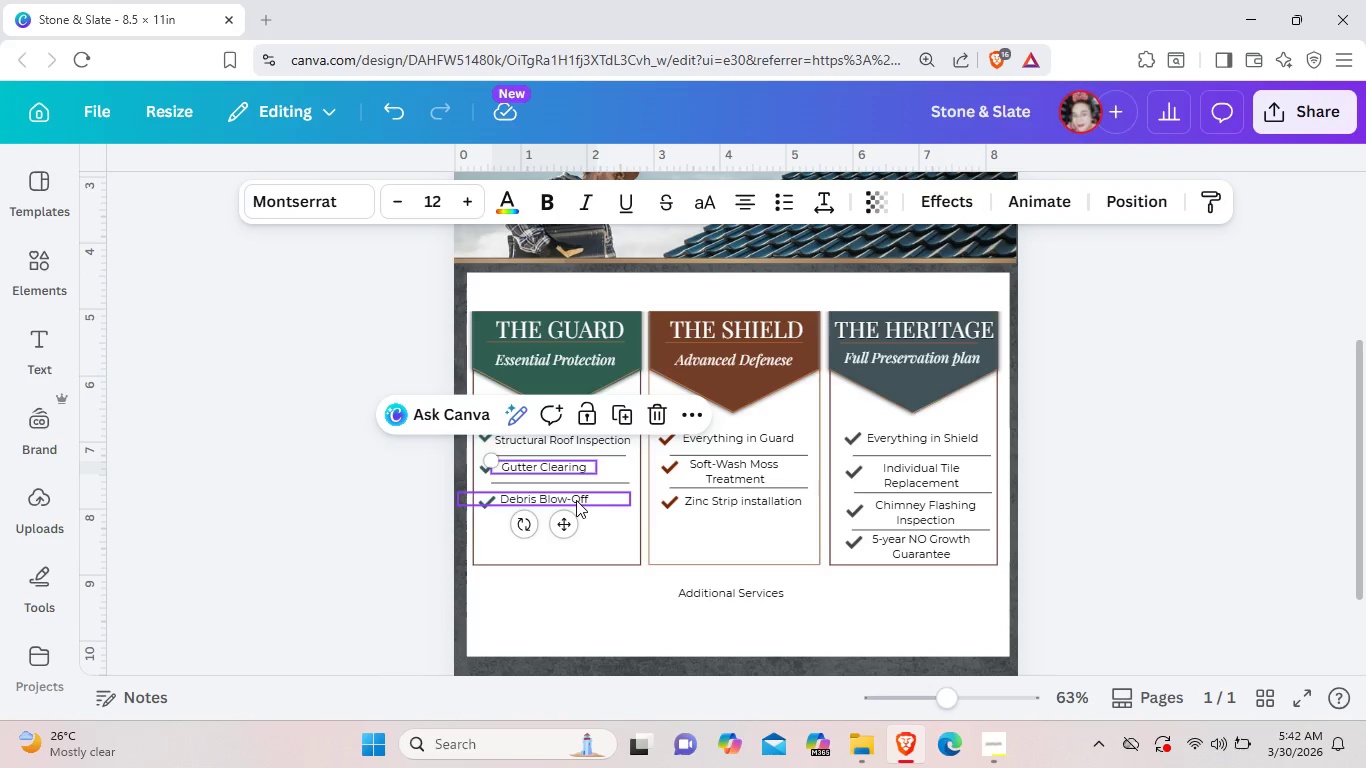 
left_click([576, 500])
 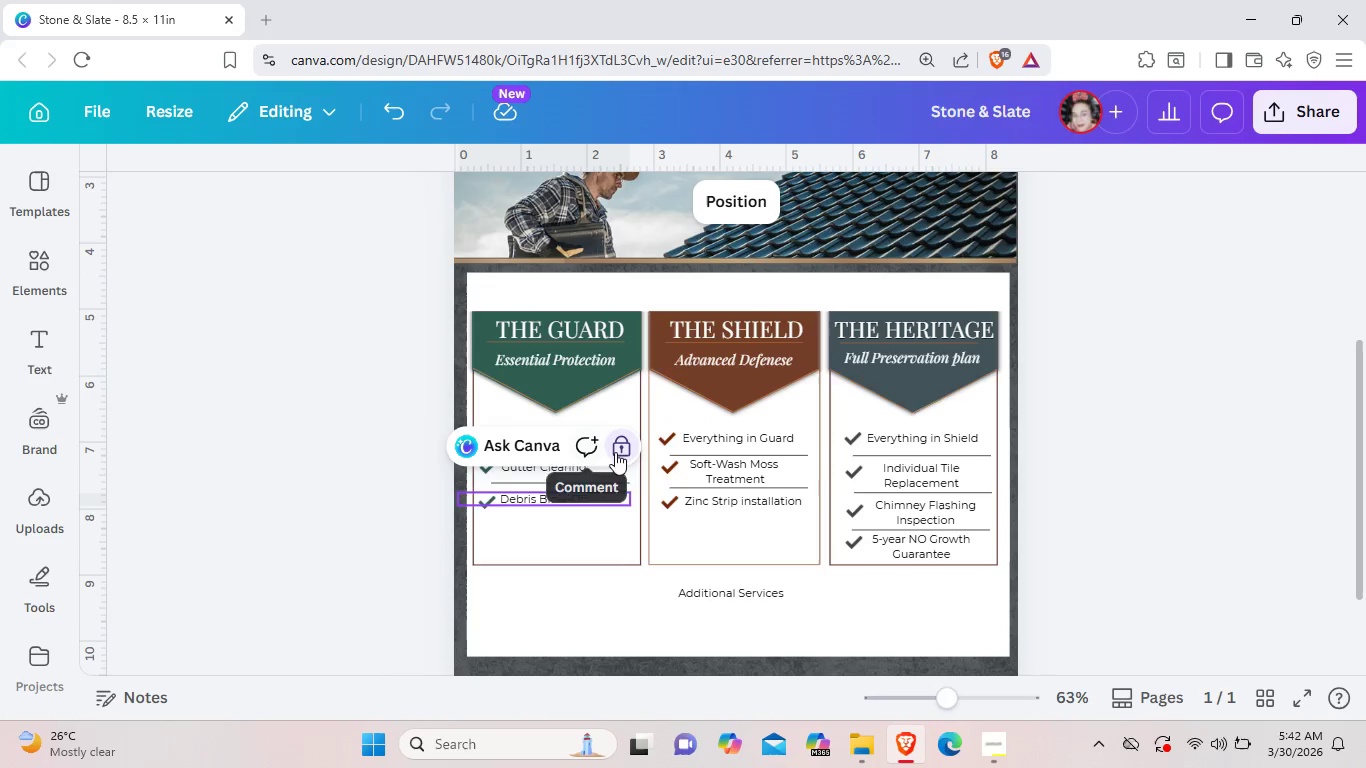 
left_click([617, 450])
 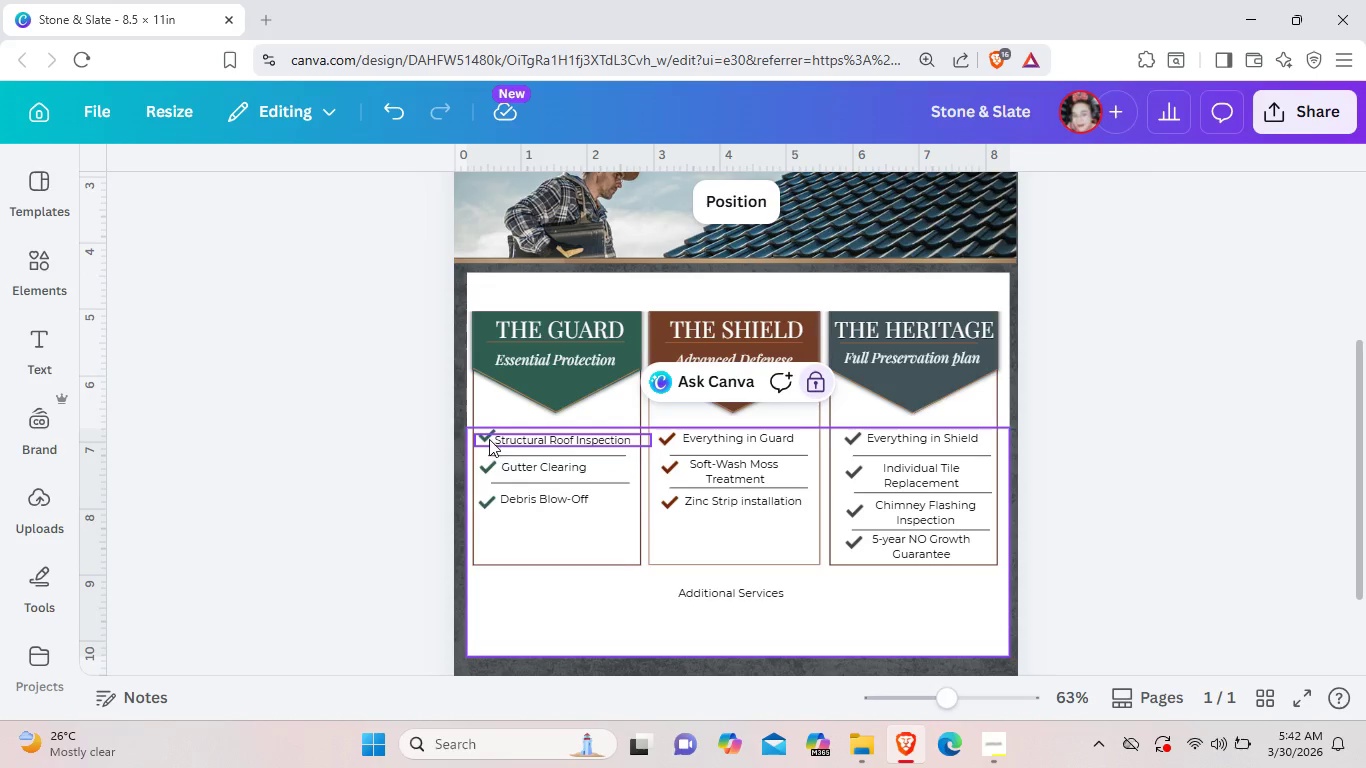 
left_click([487, 432])
 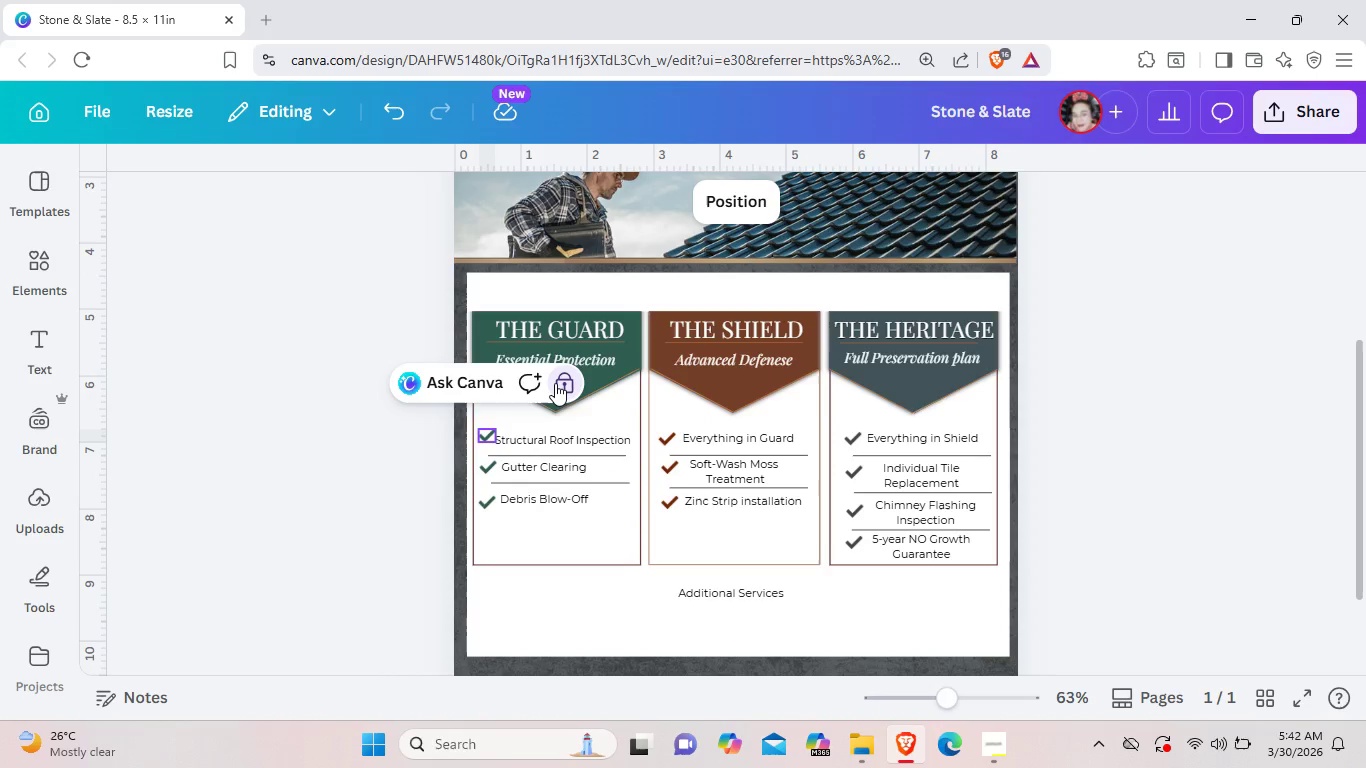 
left_click([555, 383])
 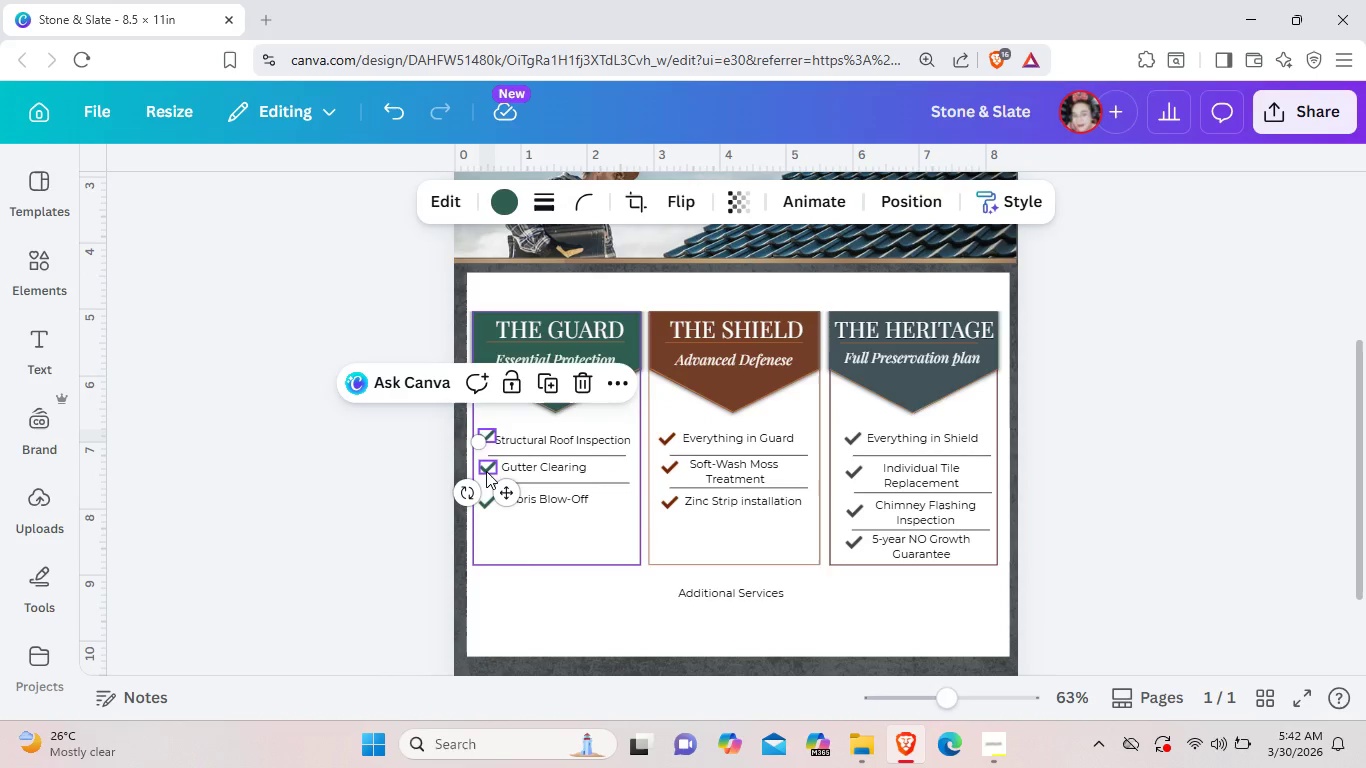 
left_click([486, 471])
 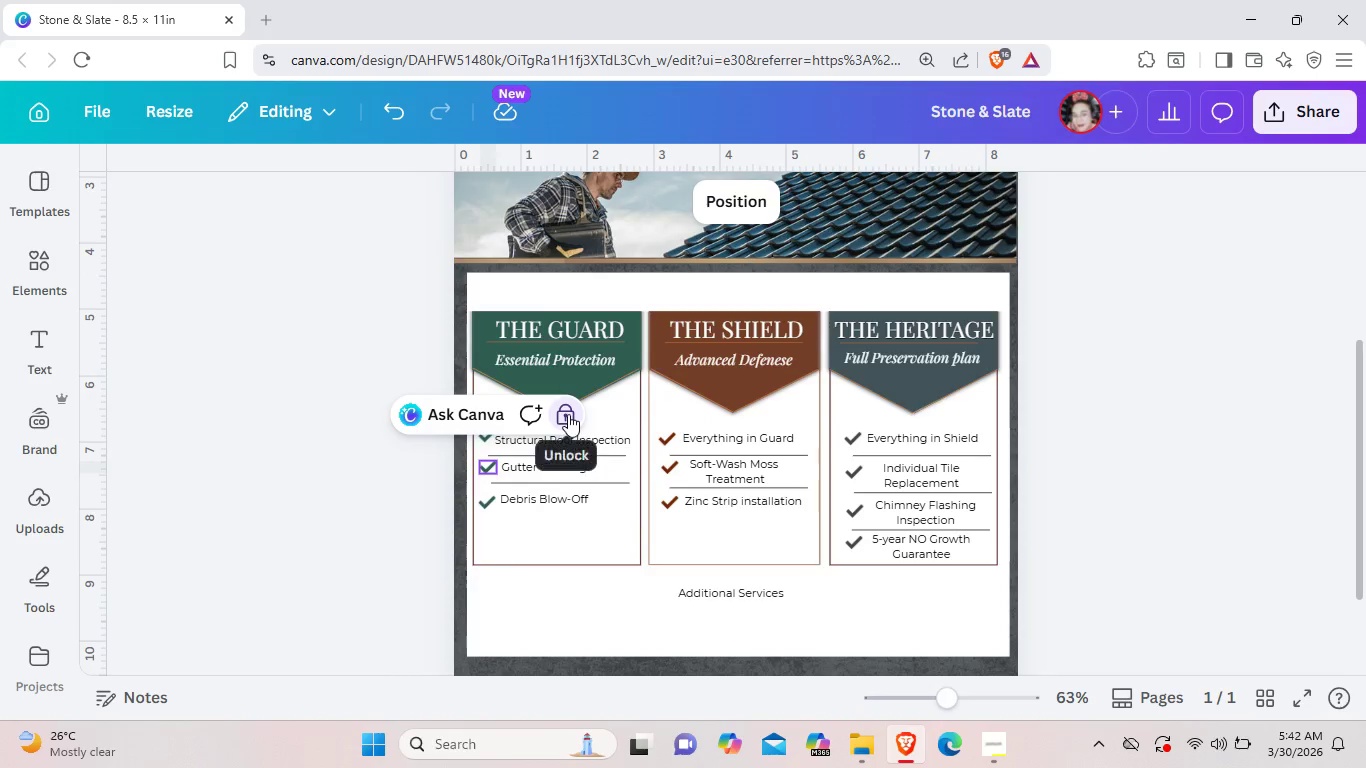 
left_click([568, 414])
 